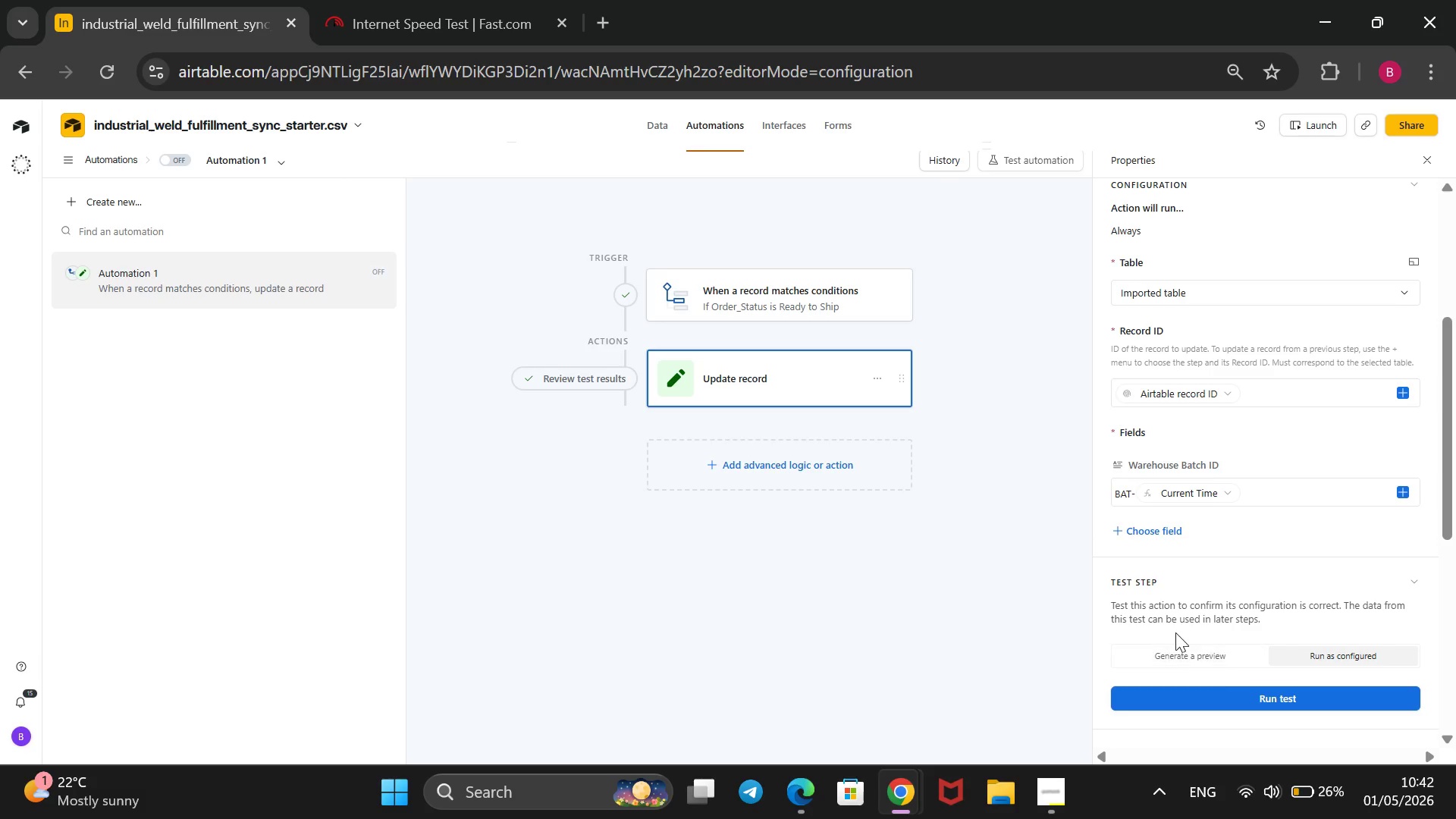 
wait(12.98)
 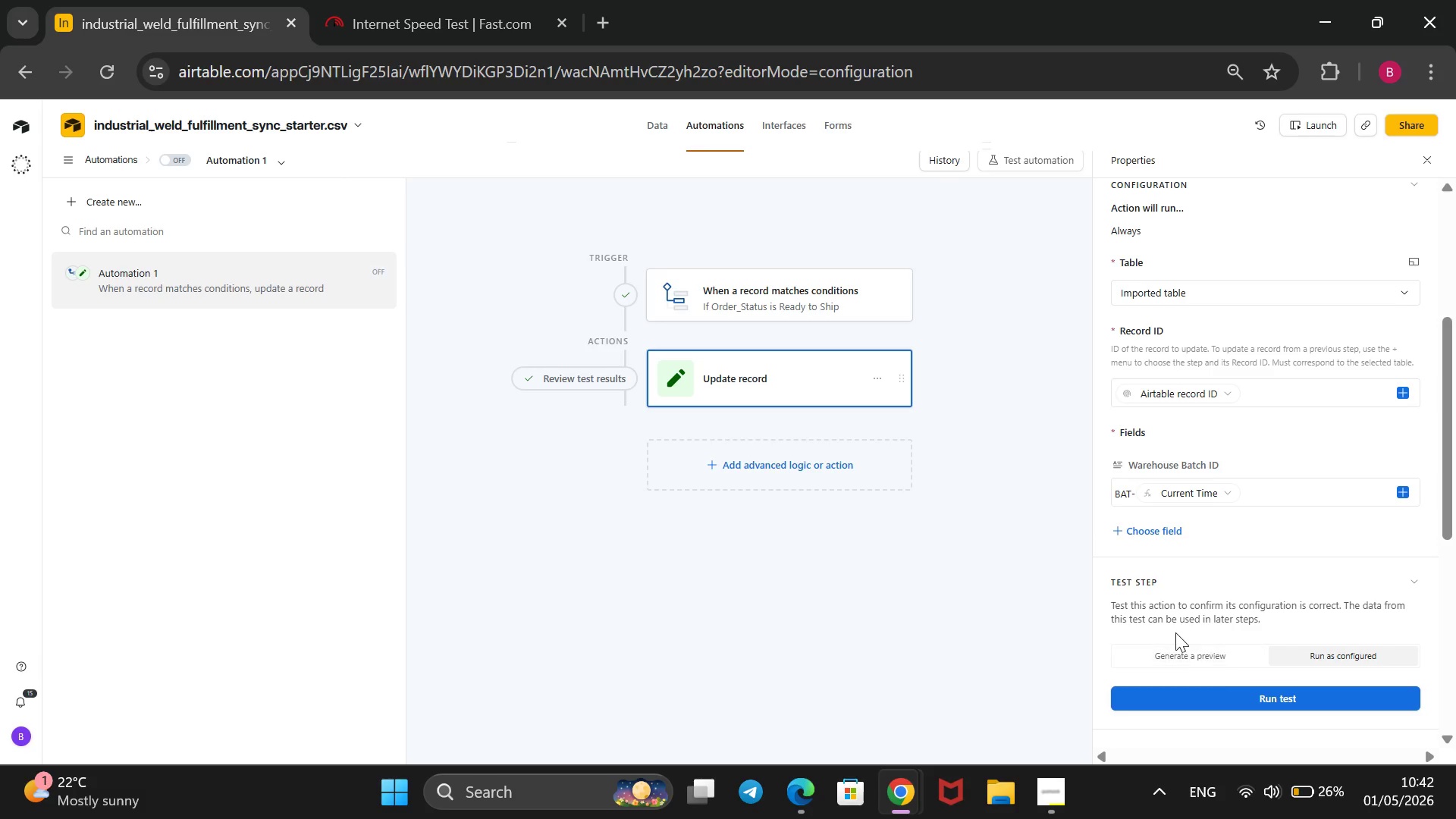 
scroll: coordinate [1266, 598], scroll_direction: down, amount: 11.0
 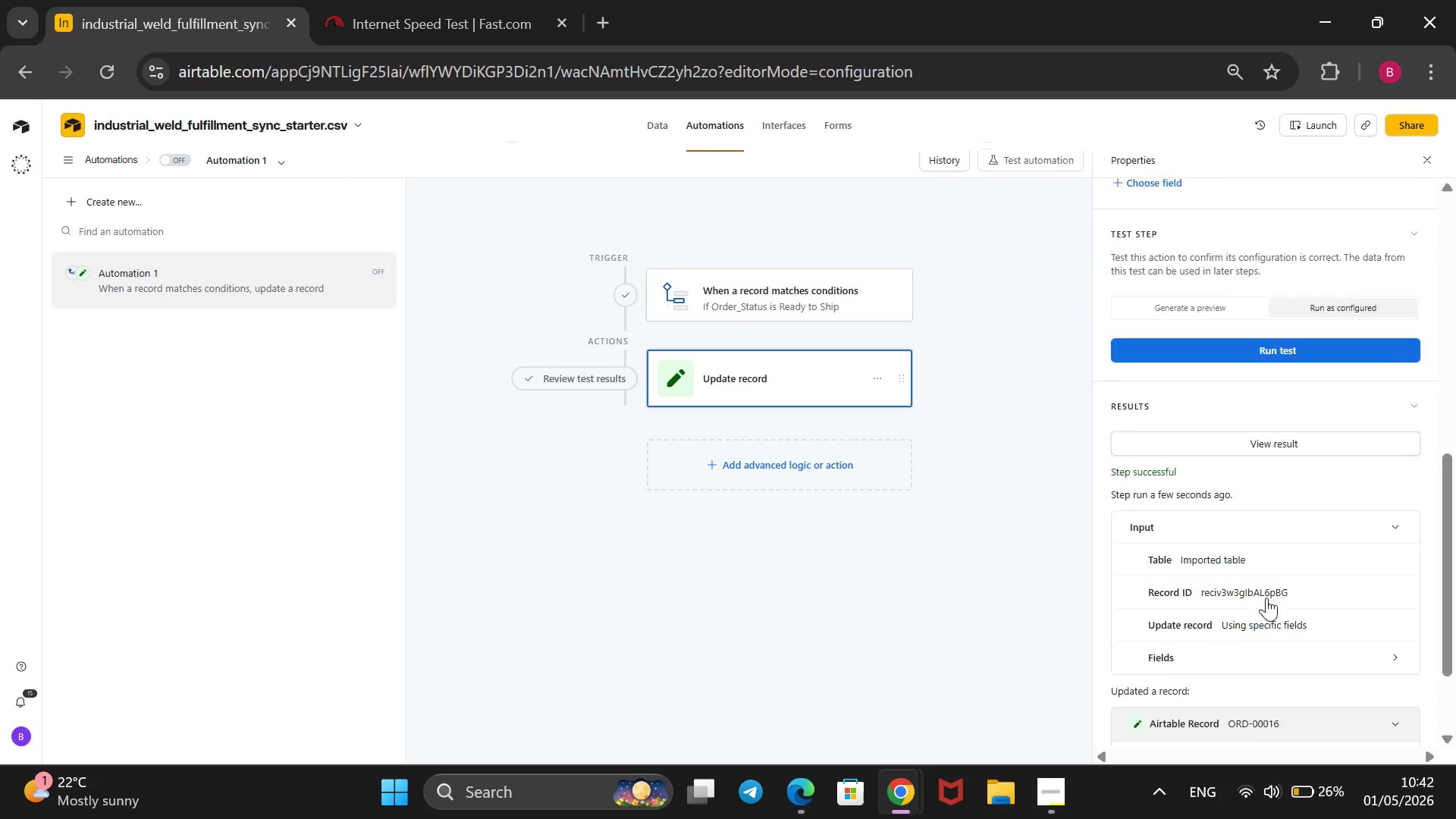 
scroll: coordinate [1266, 598], scroll_direction: up, amount: 7.0
 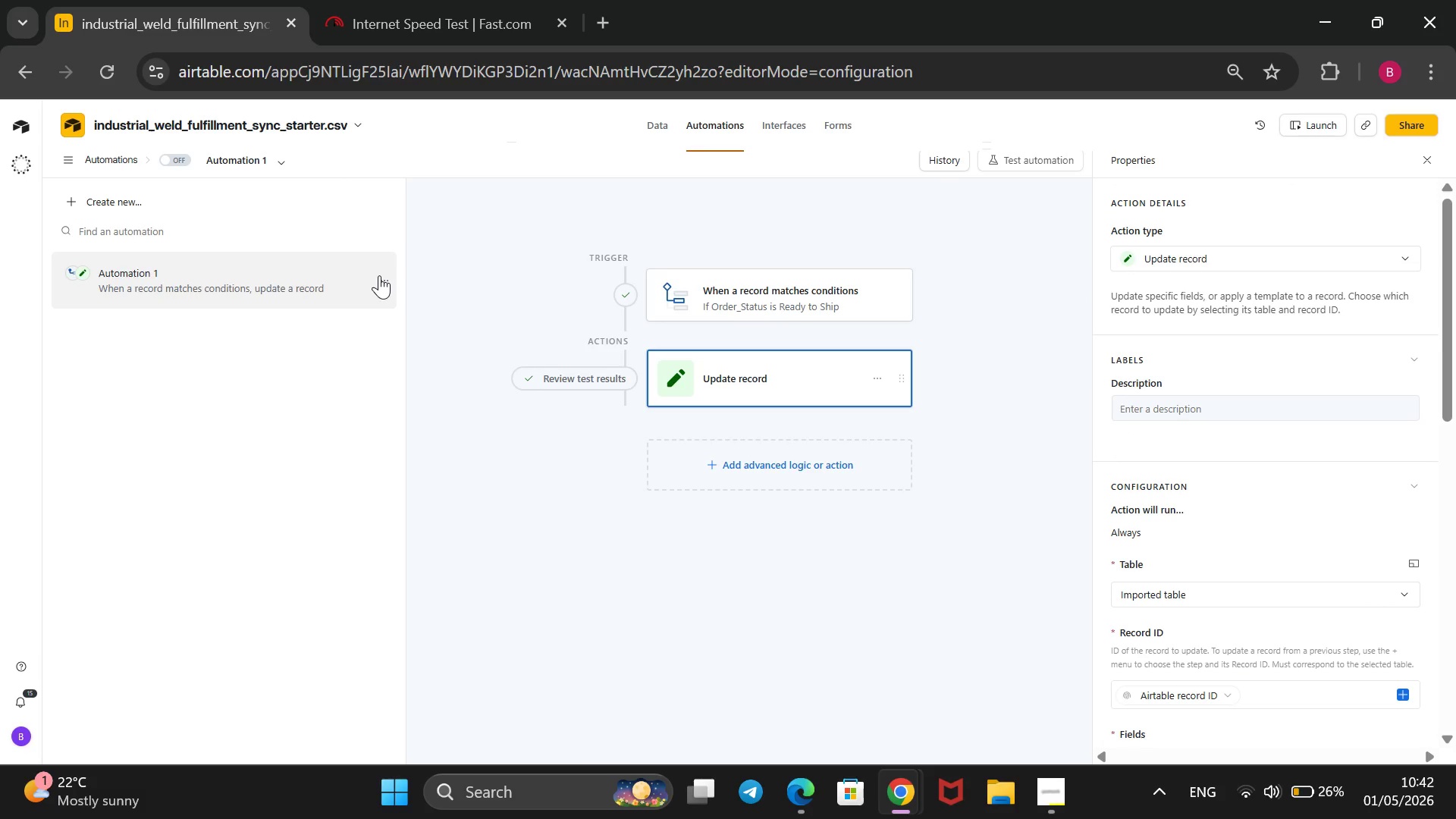 
wait(6.85)
 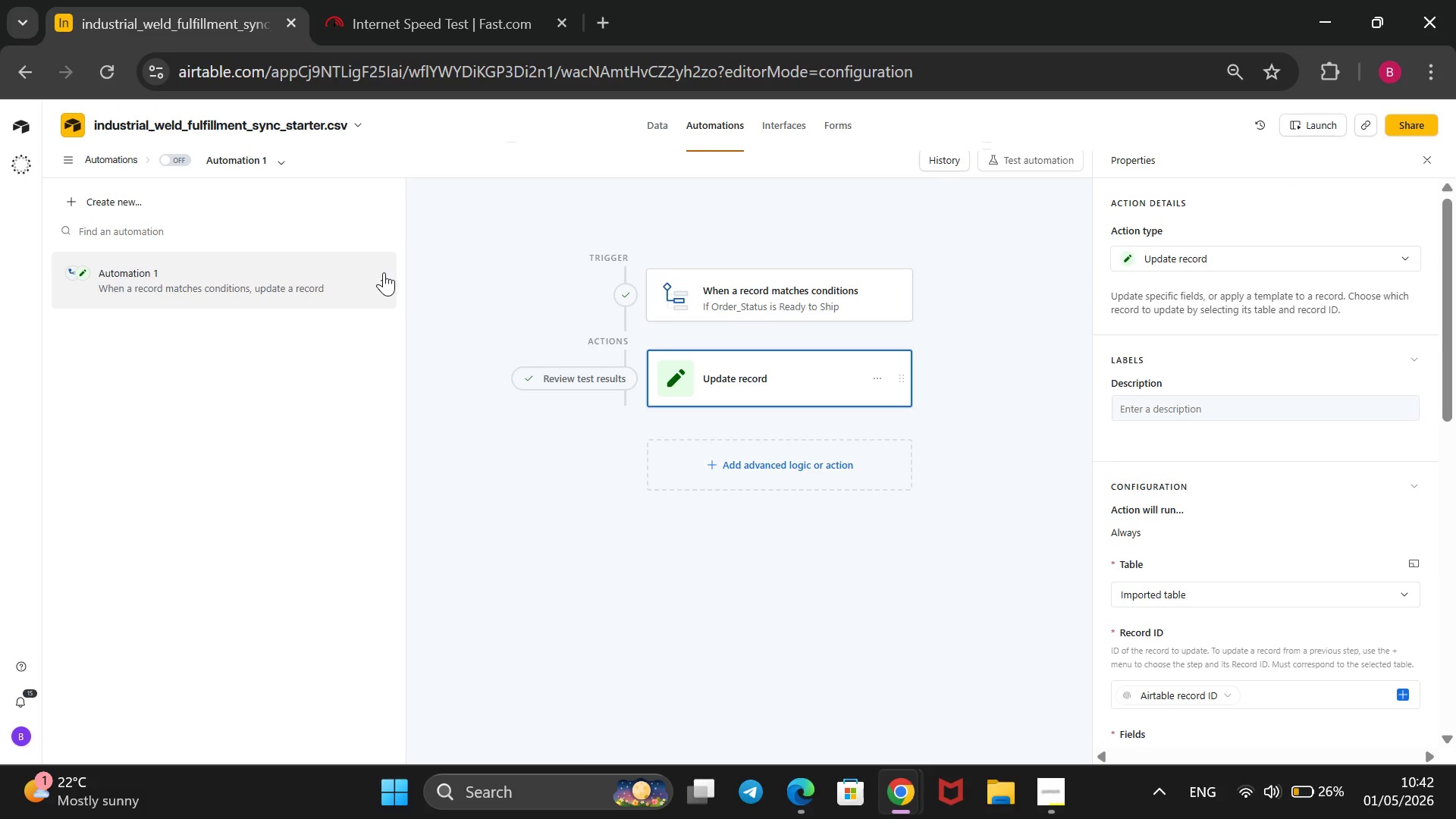 
left_click([375, 271])
 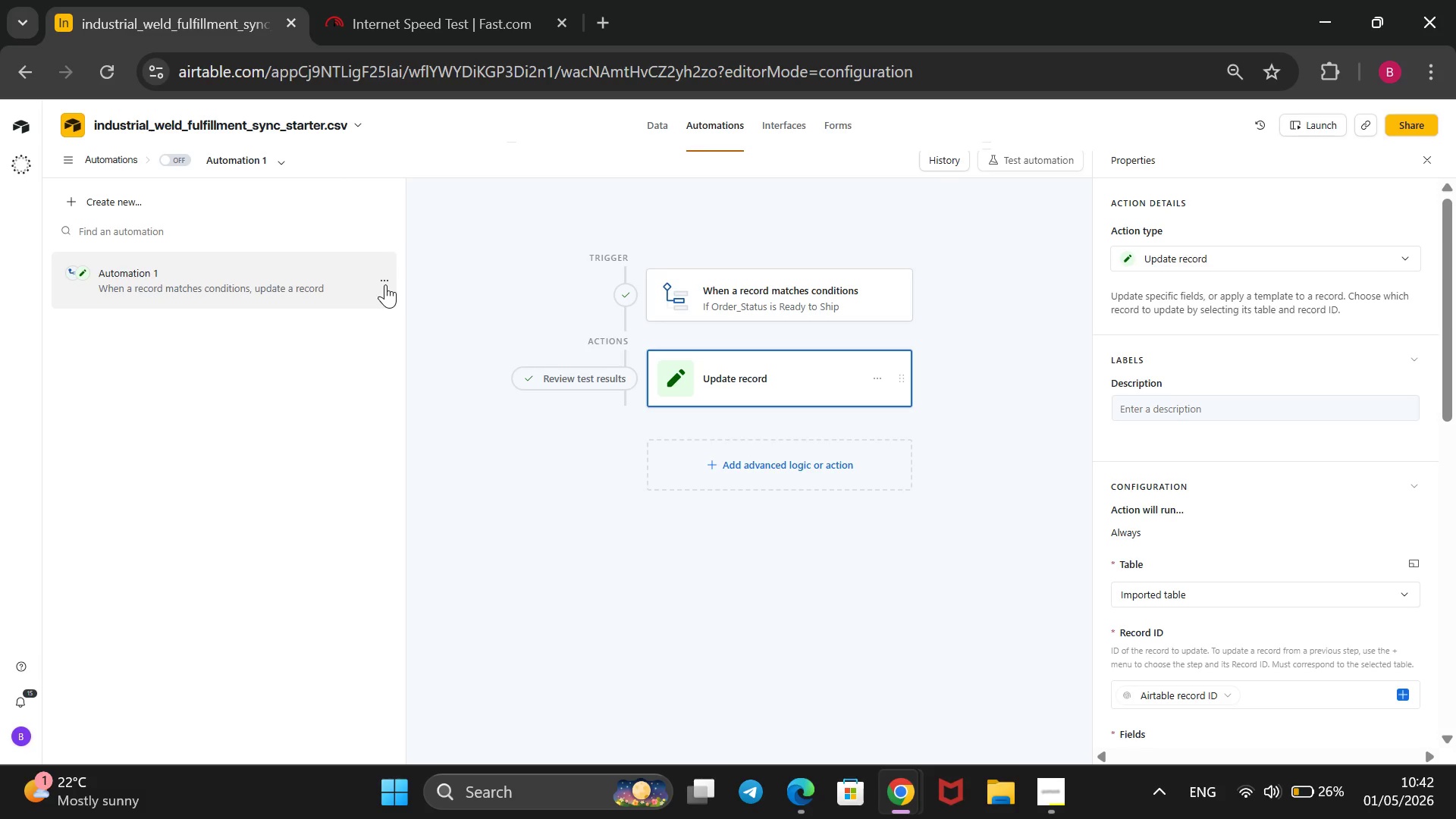 
wait(25.89)
 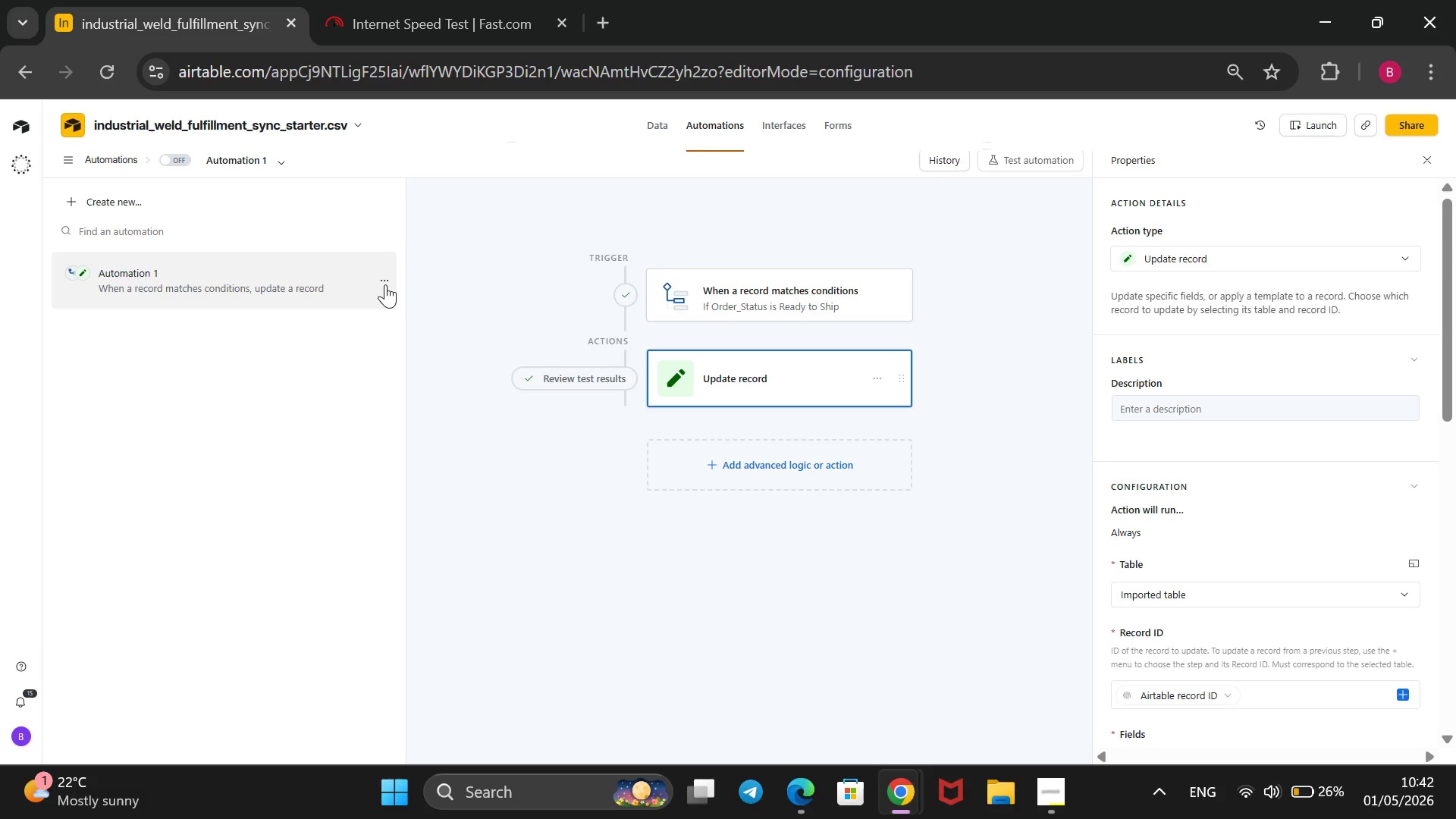 
left_click([373, 270])
 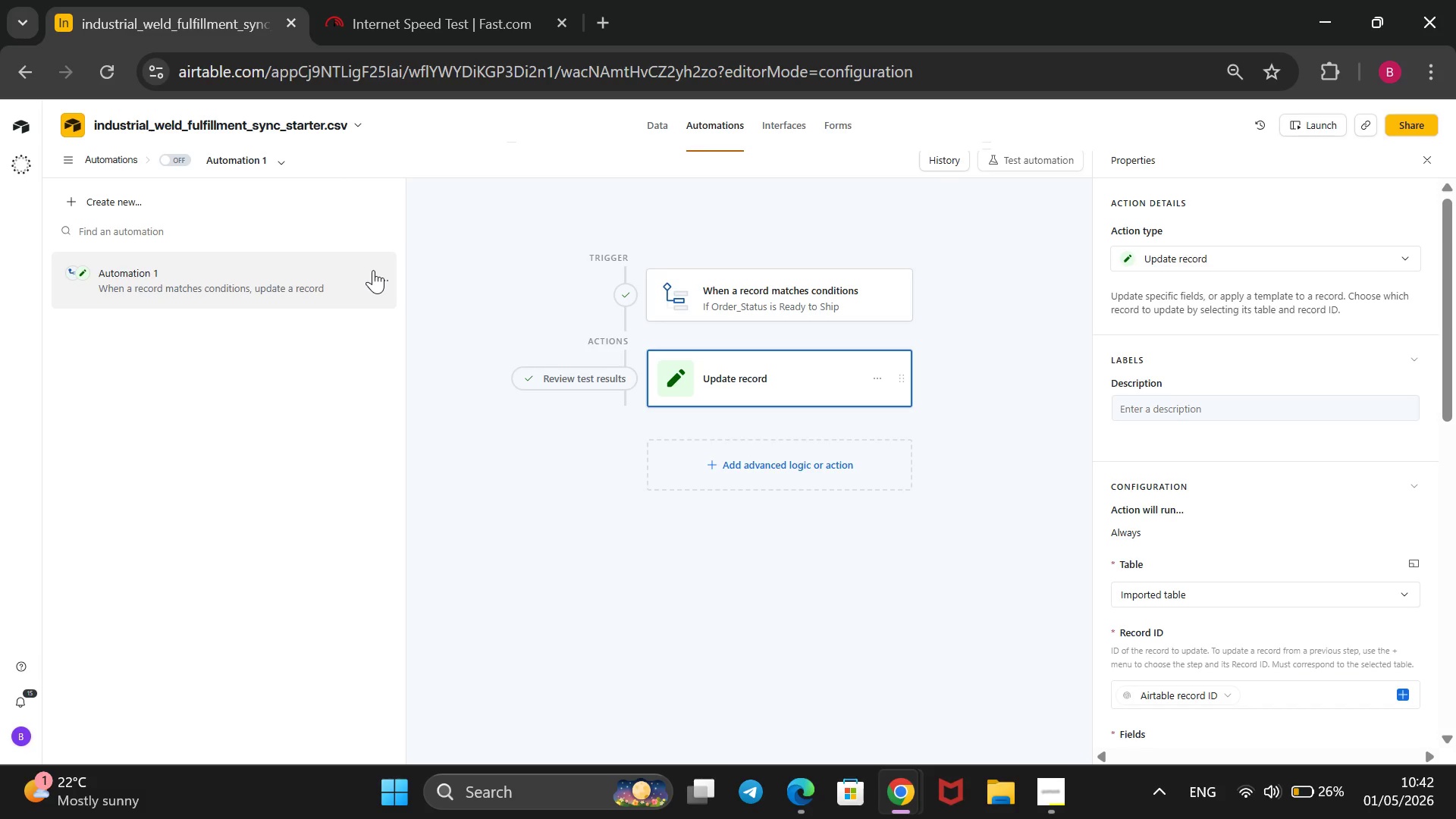 
double_click([373, 270])
 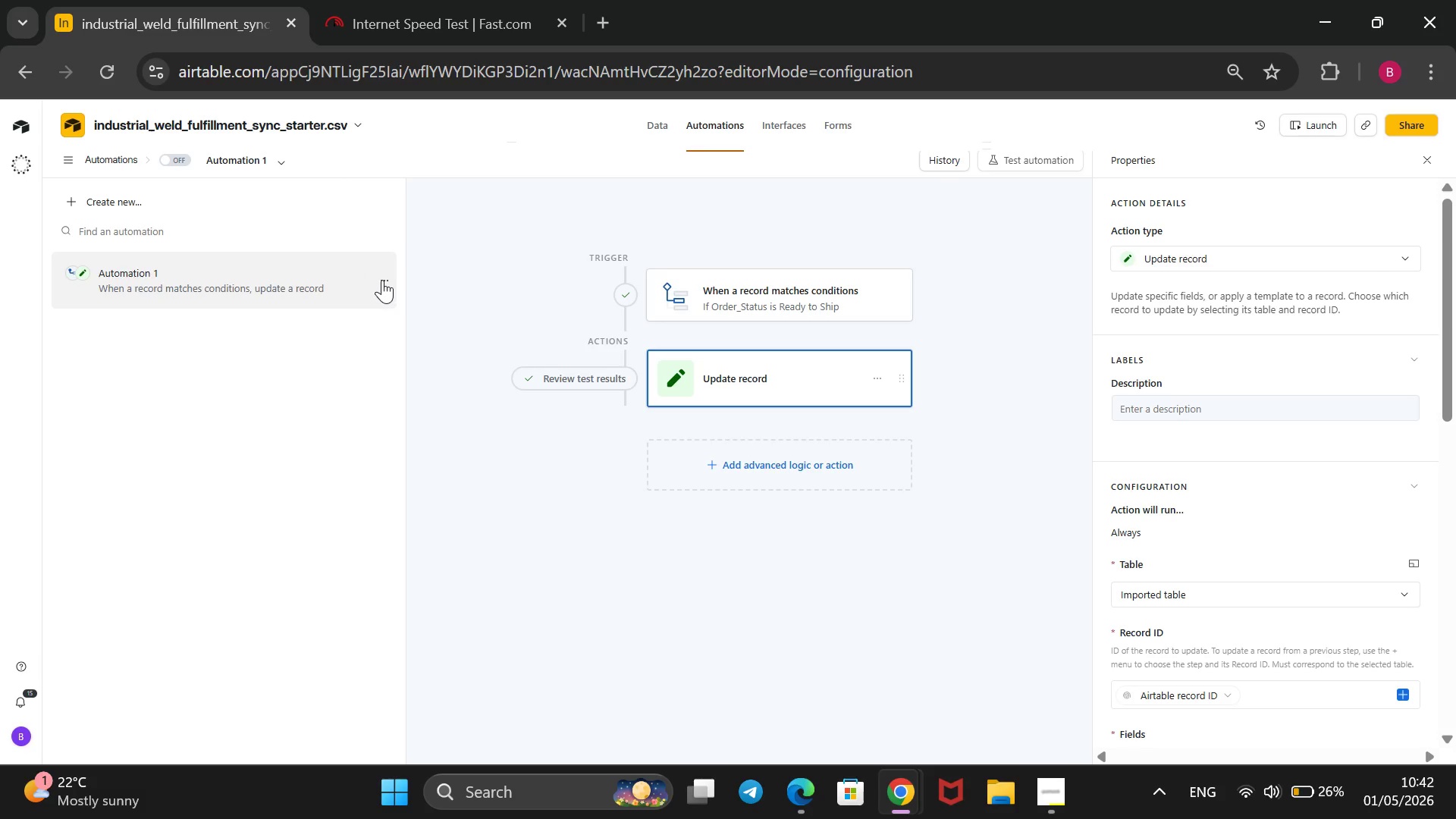 
left_click([382, 280])
 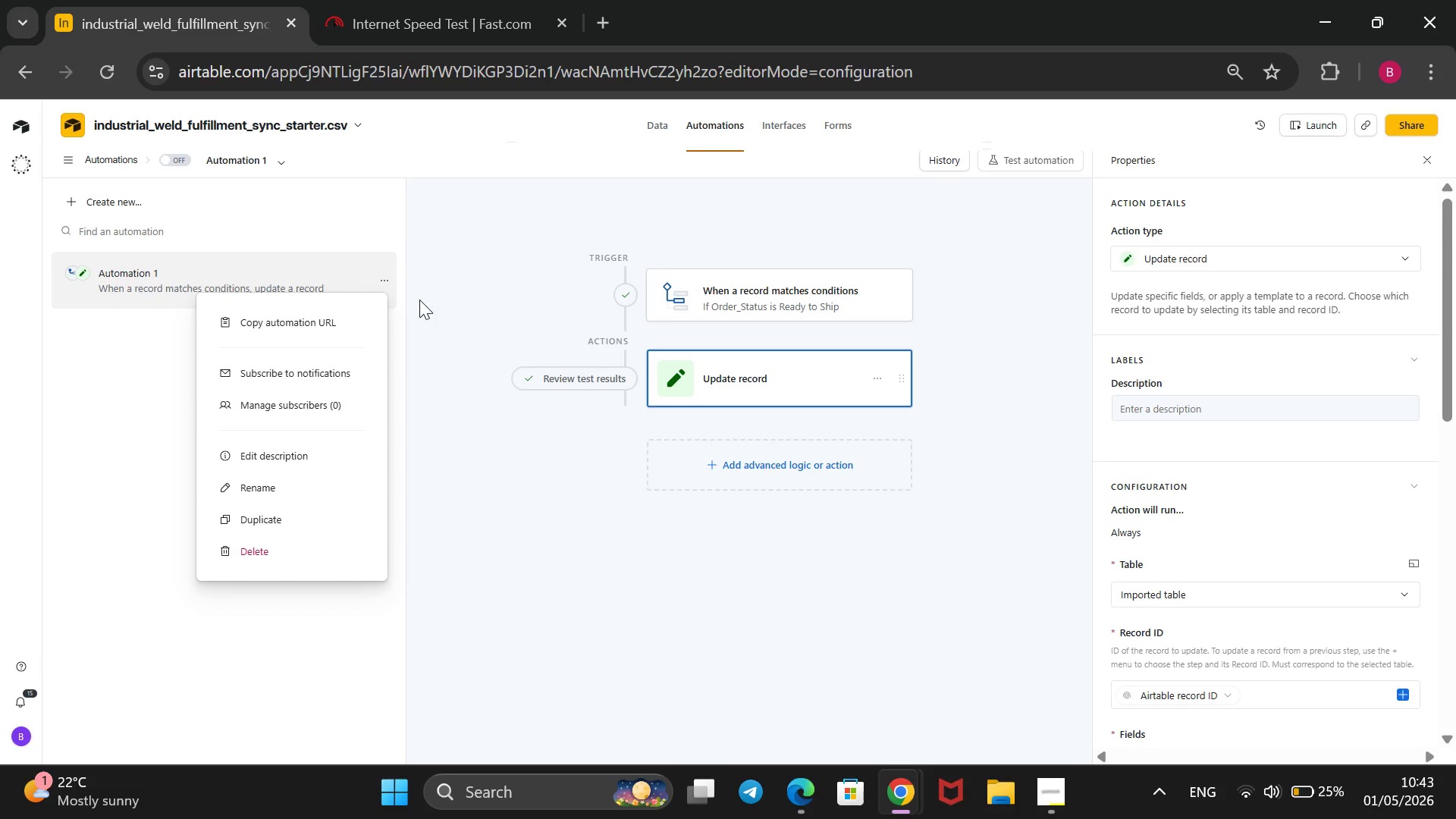 
wait(32.86)
 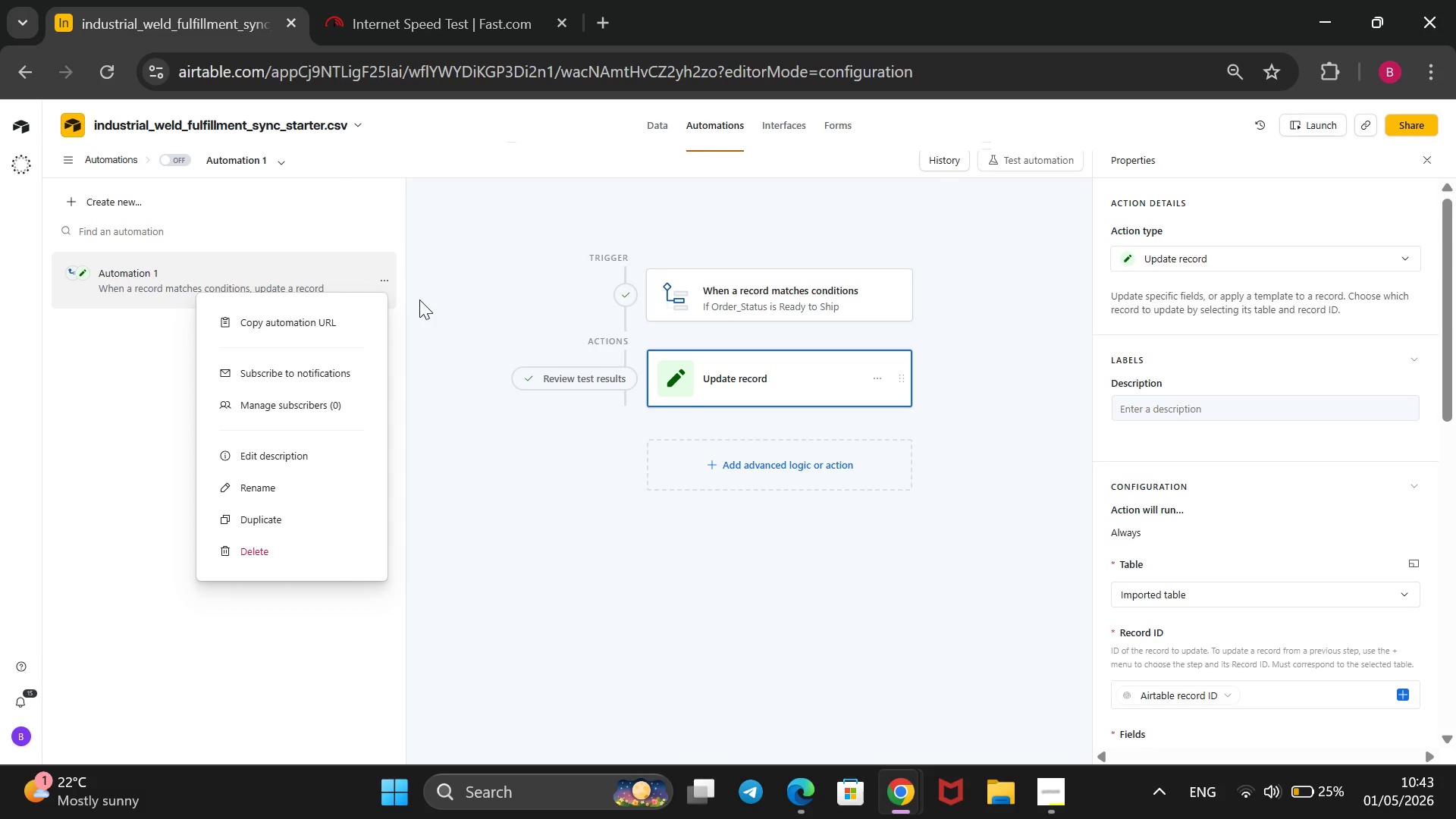 
left_click([510, 479])
 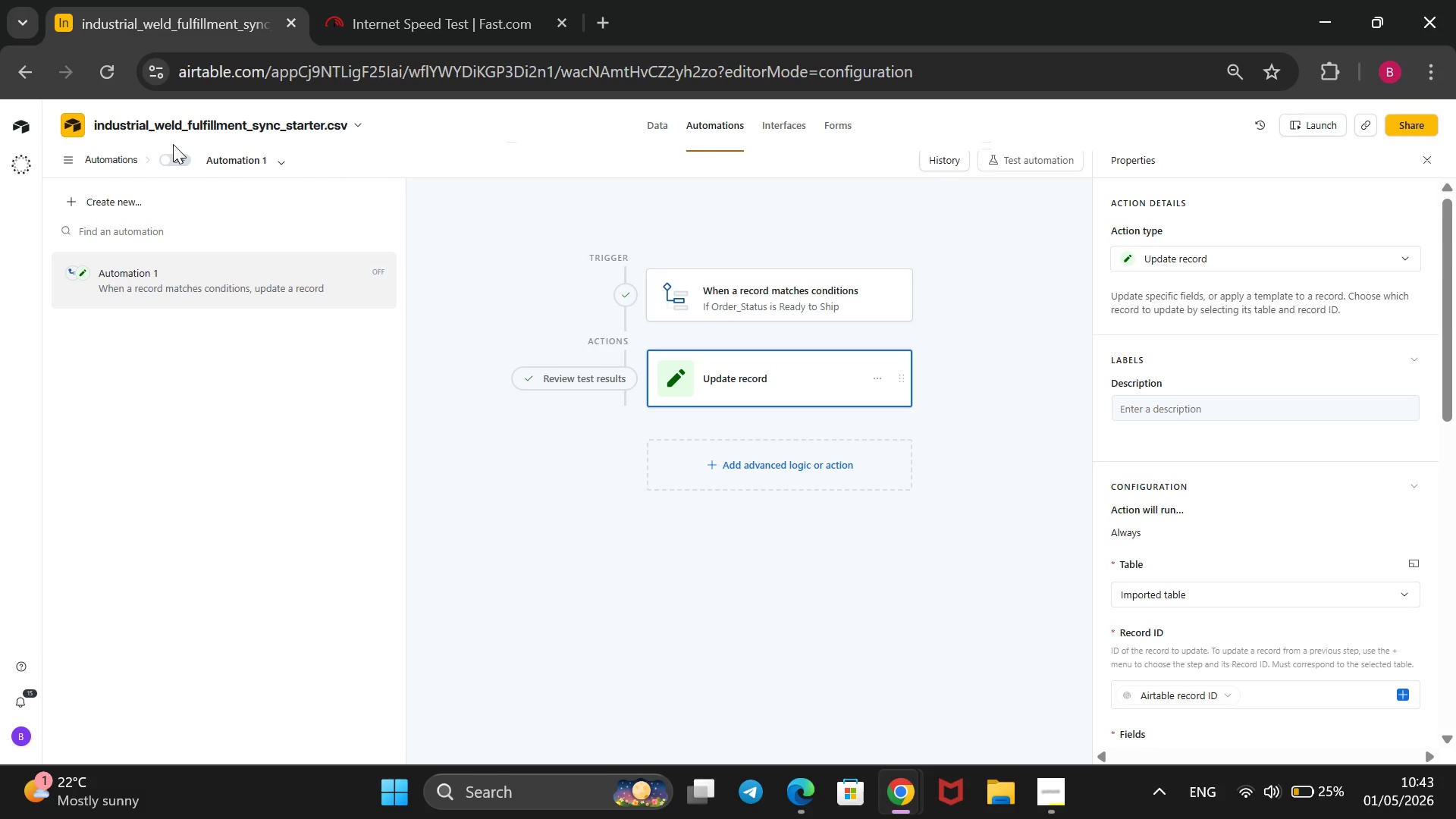 
wait(5.33)
 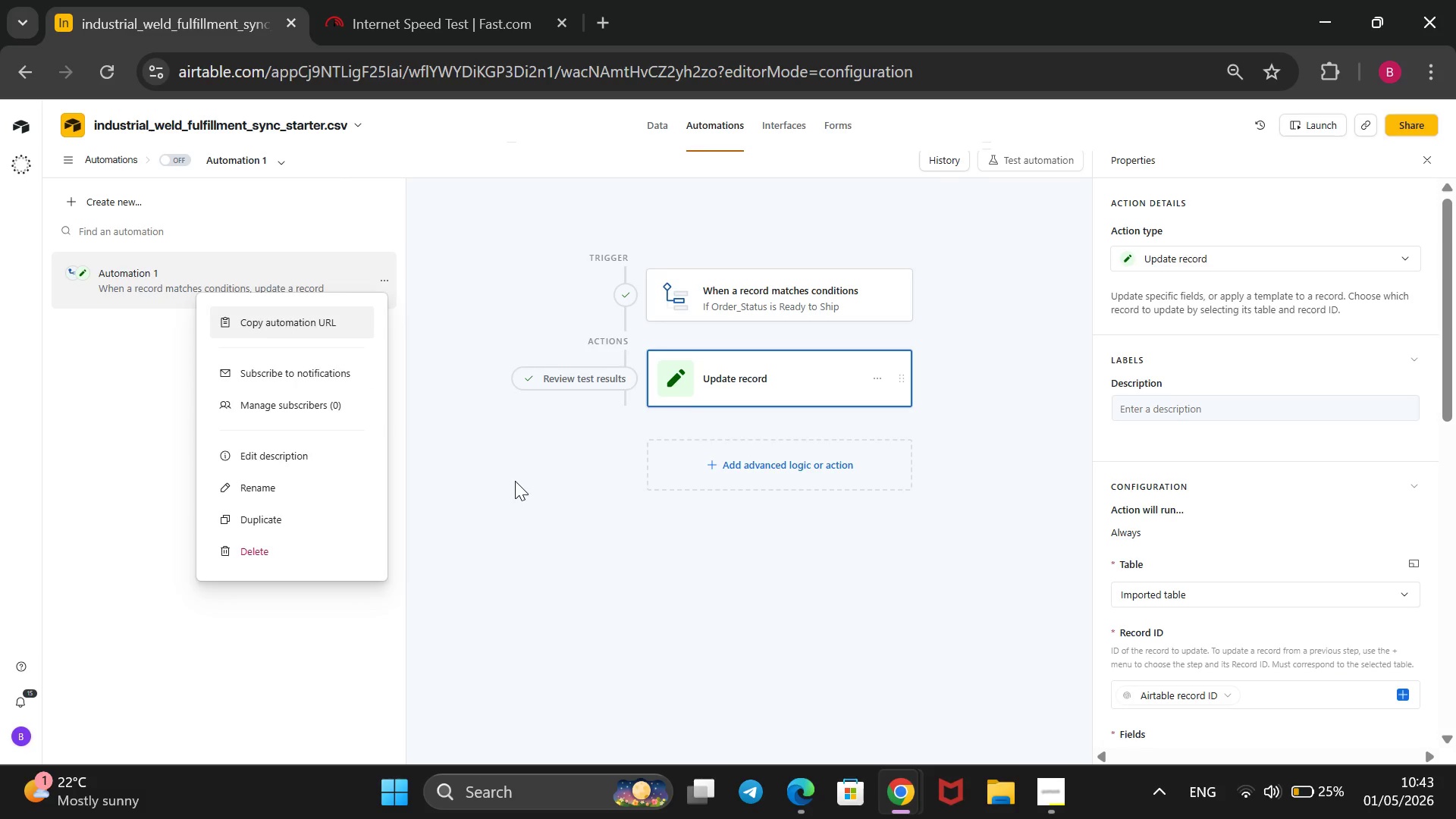 
left_click([177, 158])
 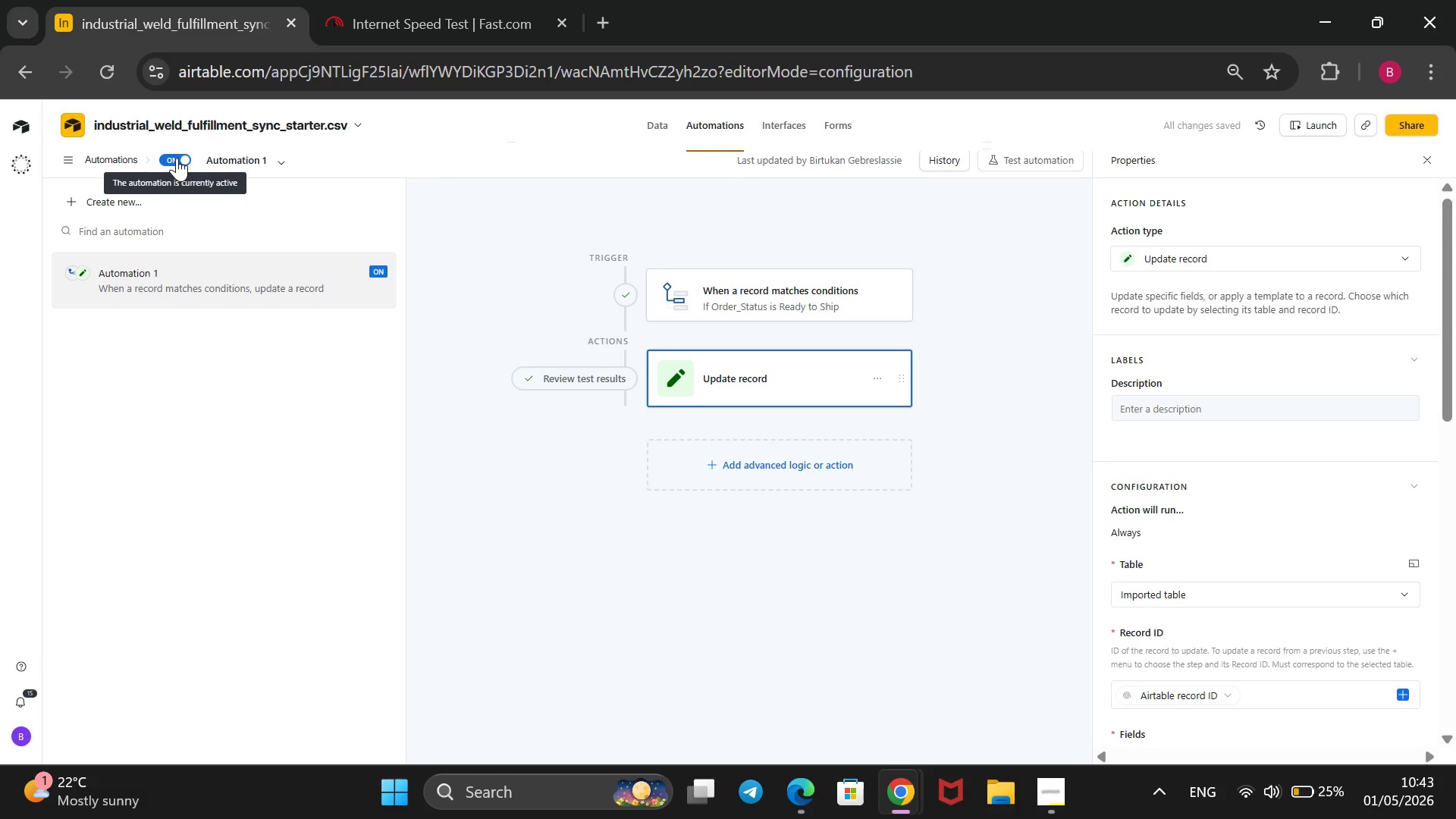 
wait(9.61)
 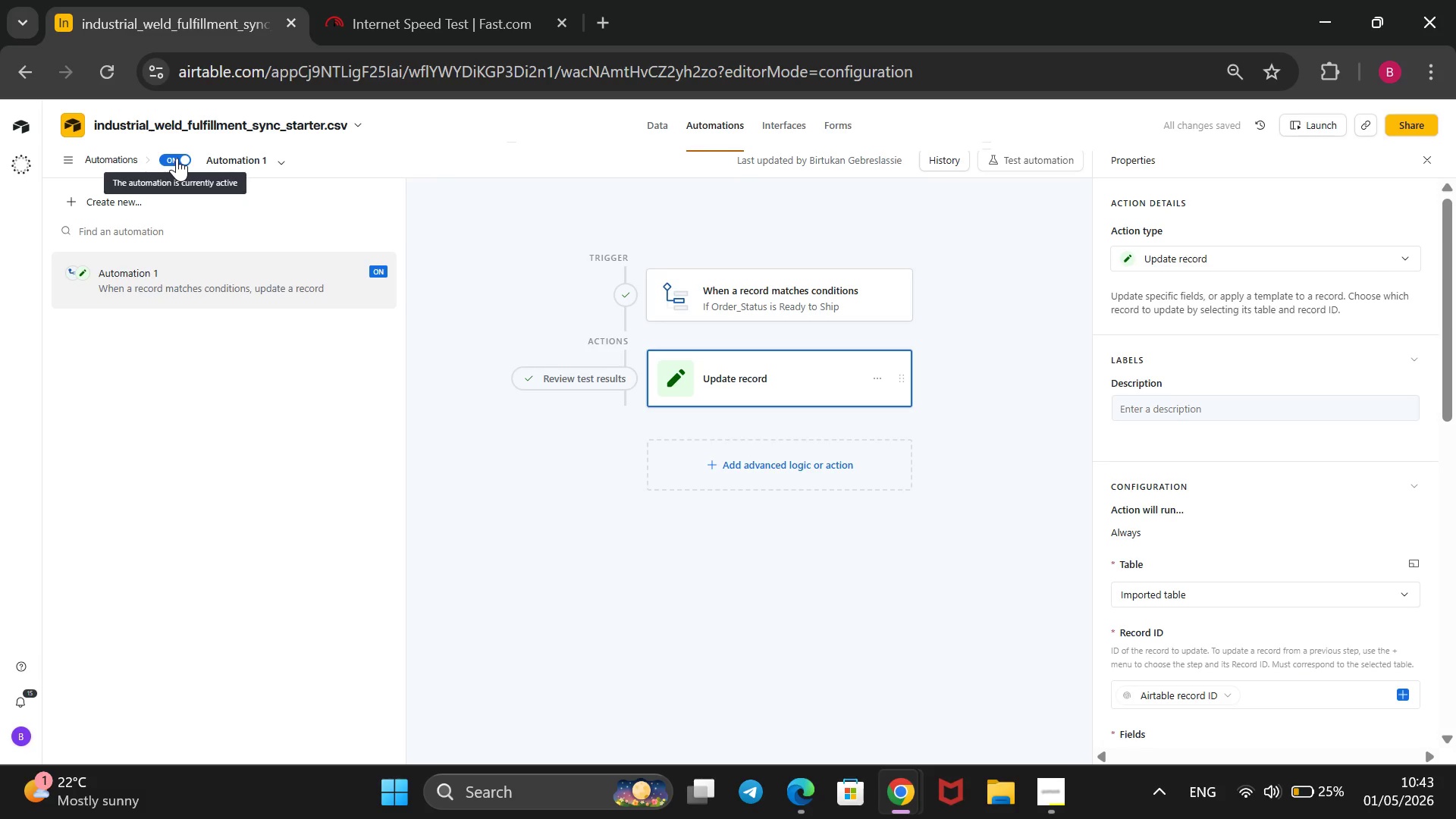 
left_click([654, 131])
 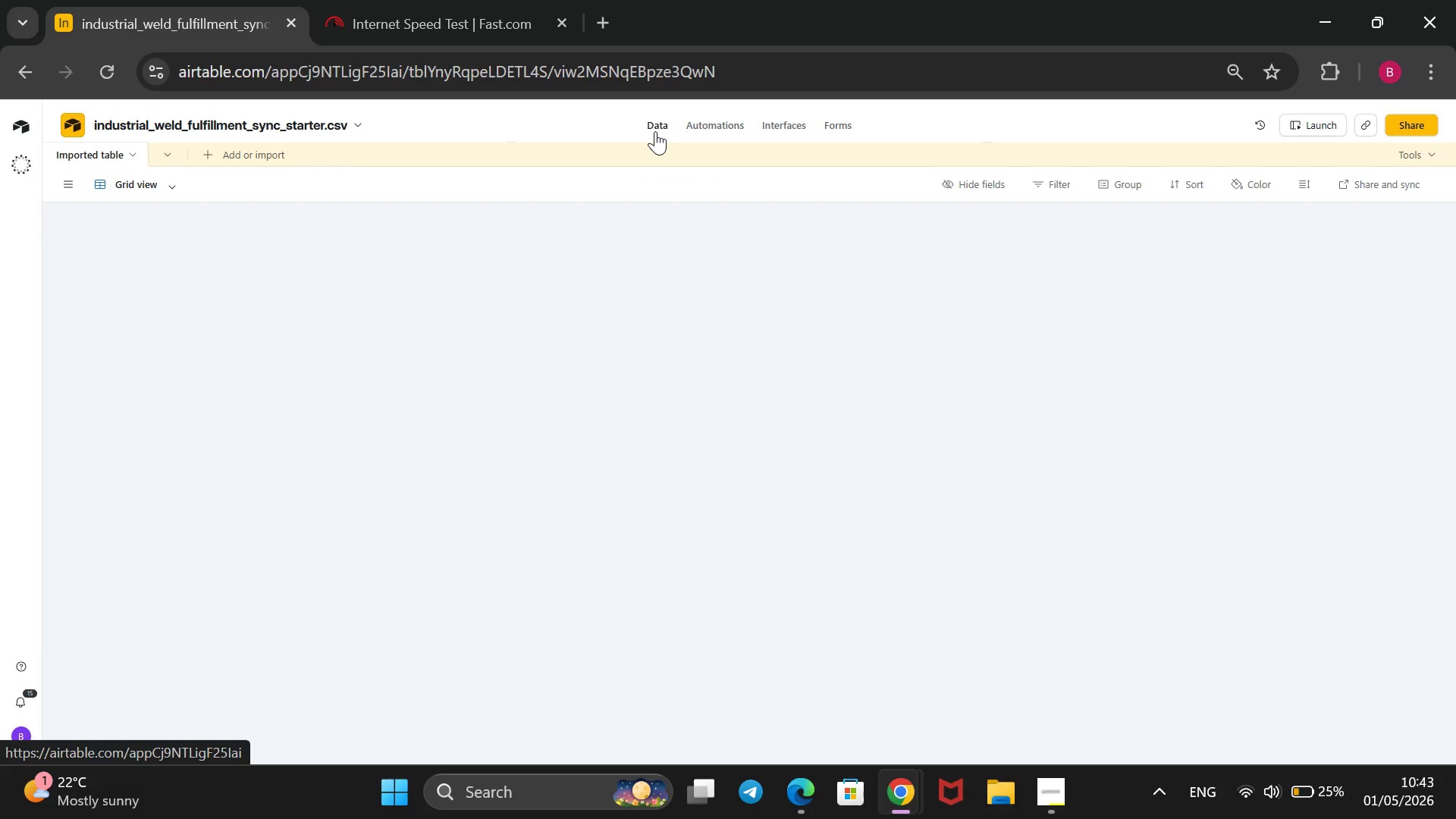 
wait(8.61)
 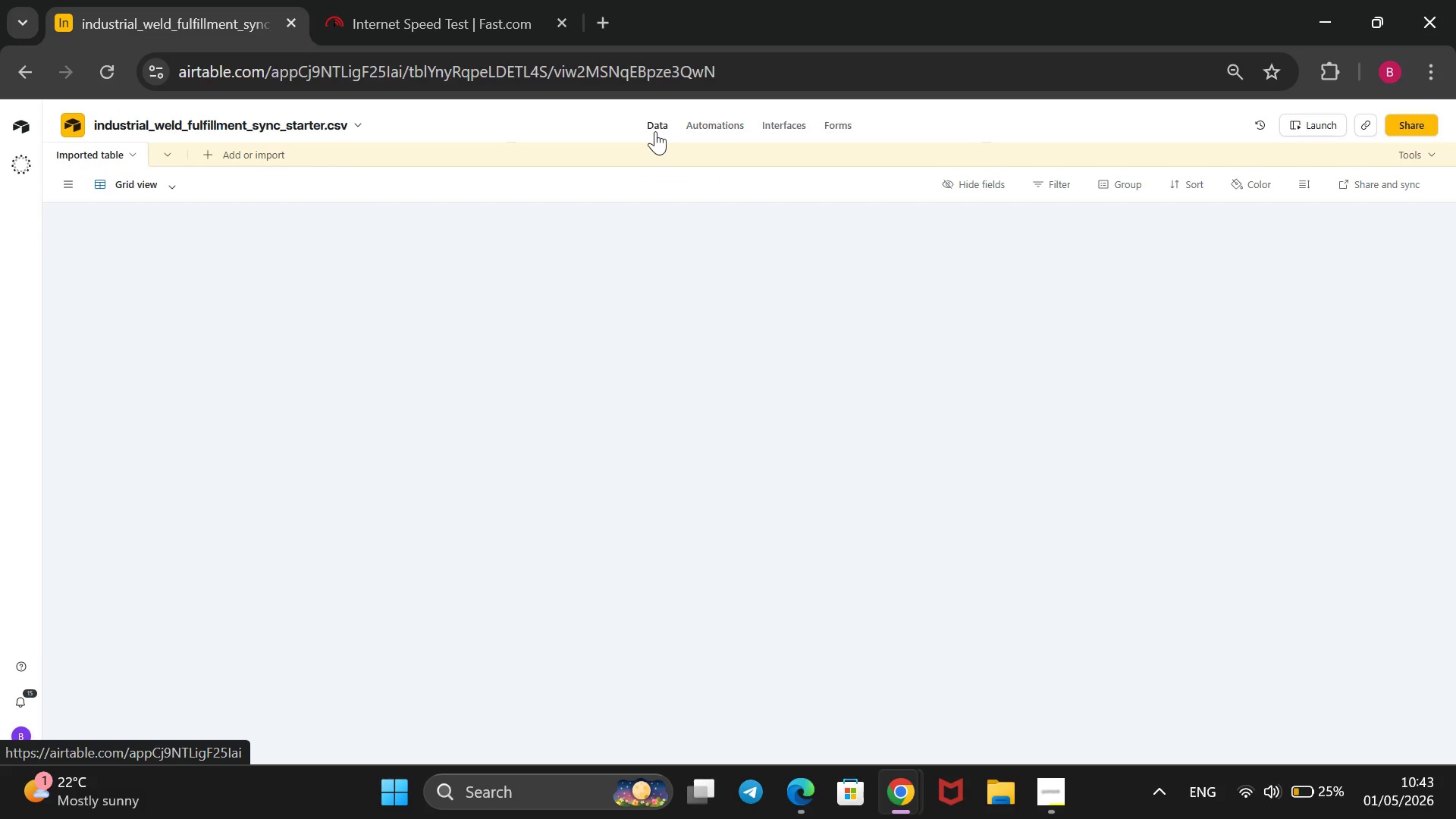 
left_click([827, 659])
 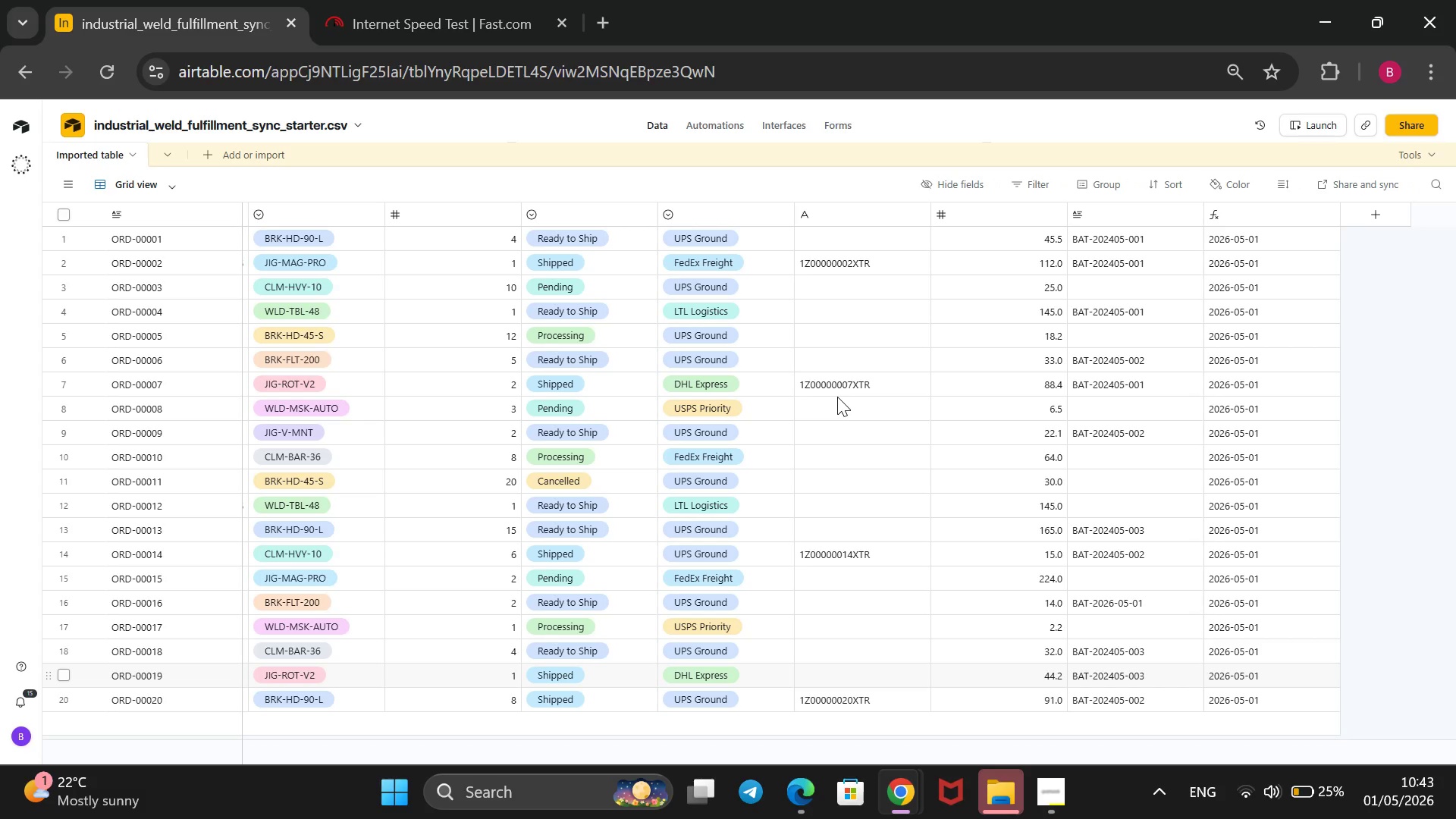 
wait(9.67)
 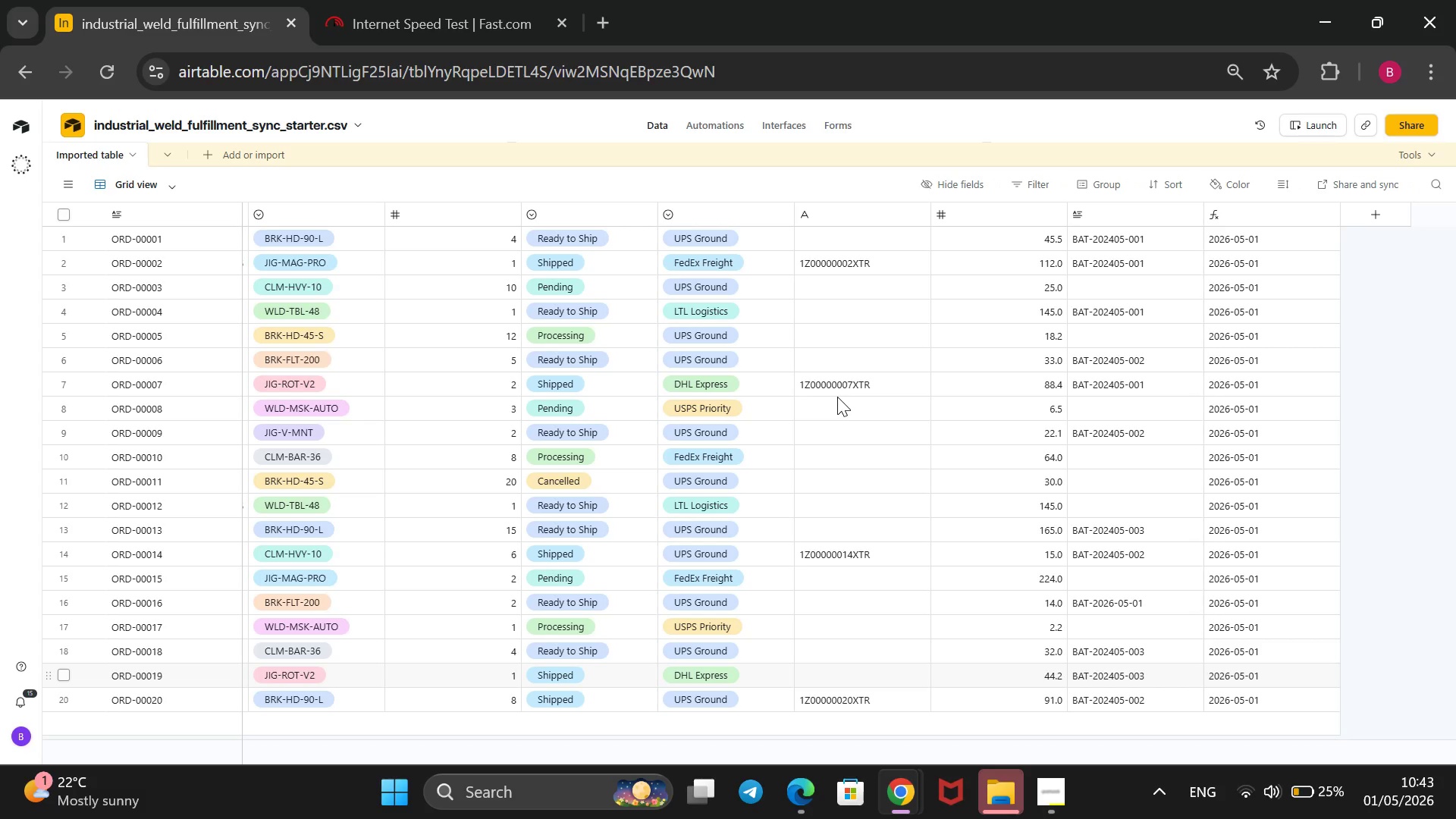 
scroll: coordinate [1043, 385], scroll_direction: up, amount: 3.0
 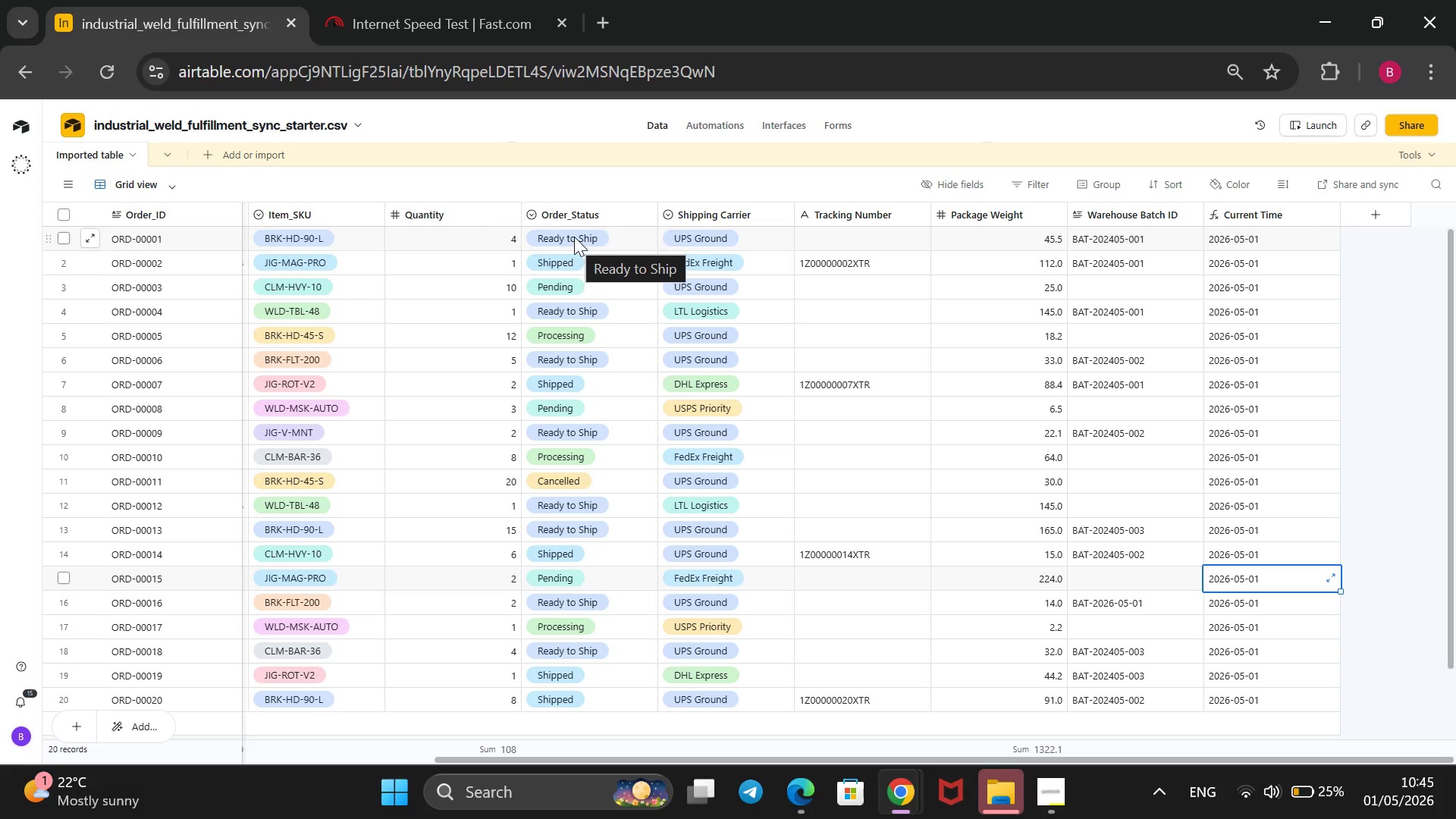 
wait(74.09)
 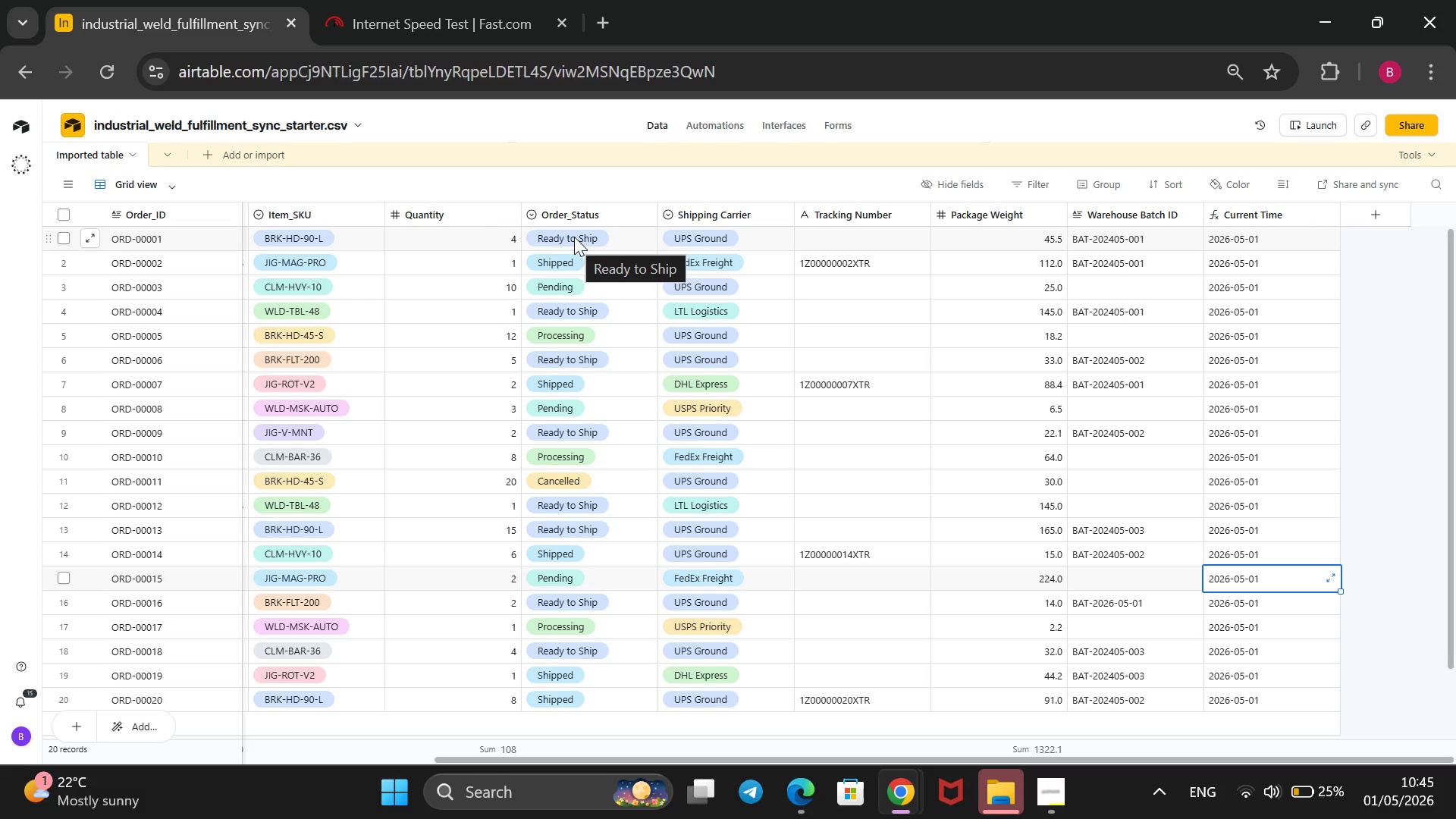 
left_click([722, 124])
 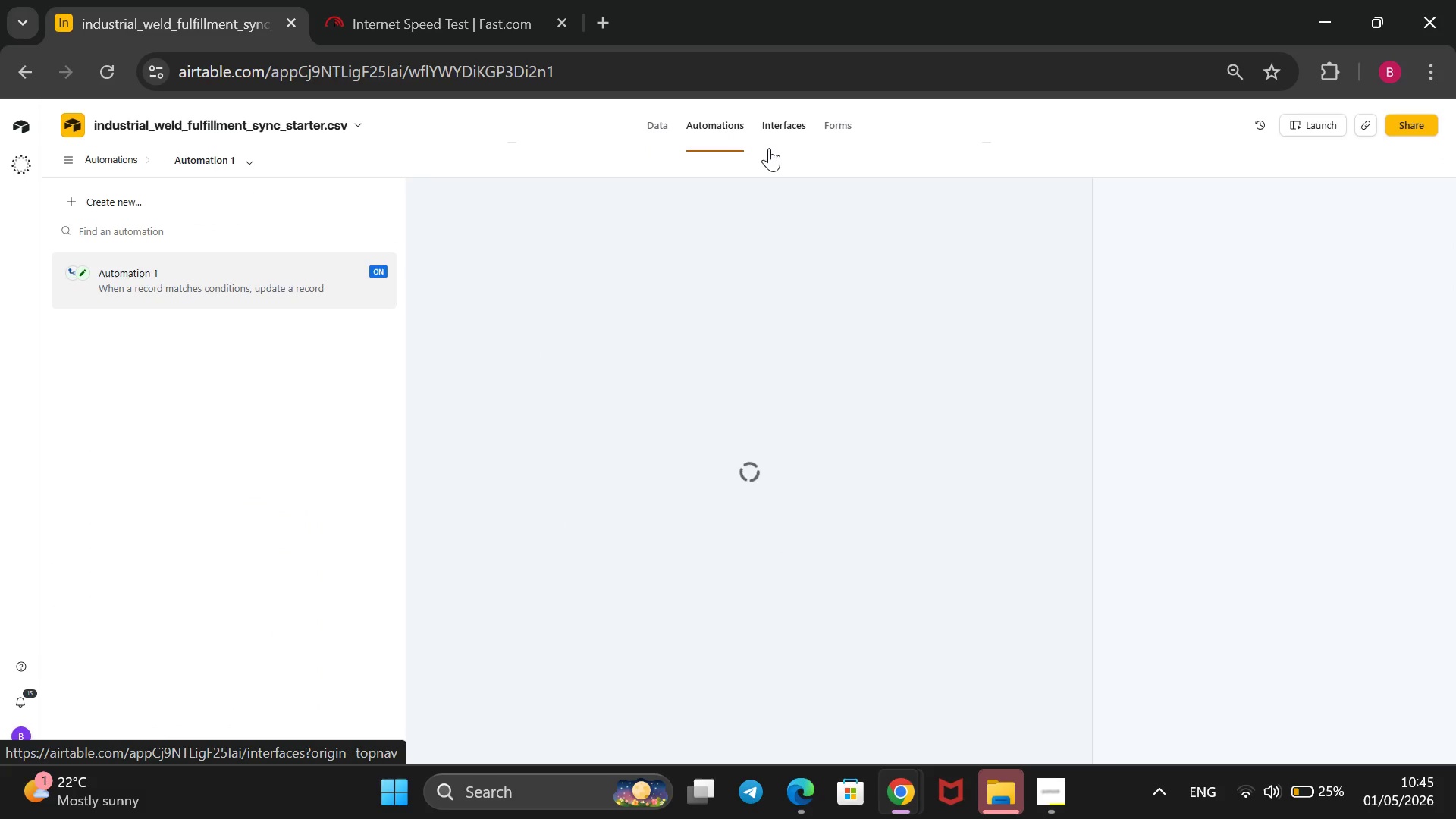 
wait(9.67)
 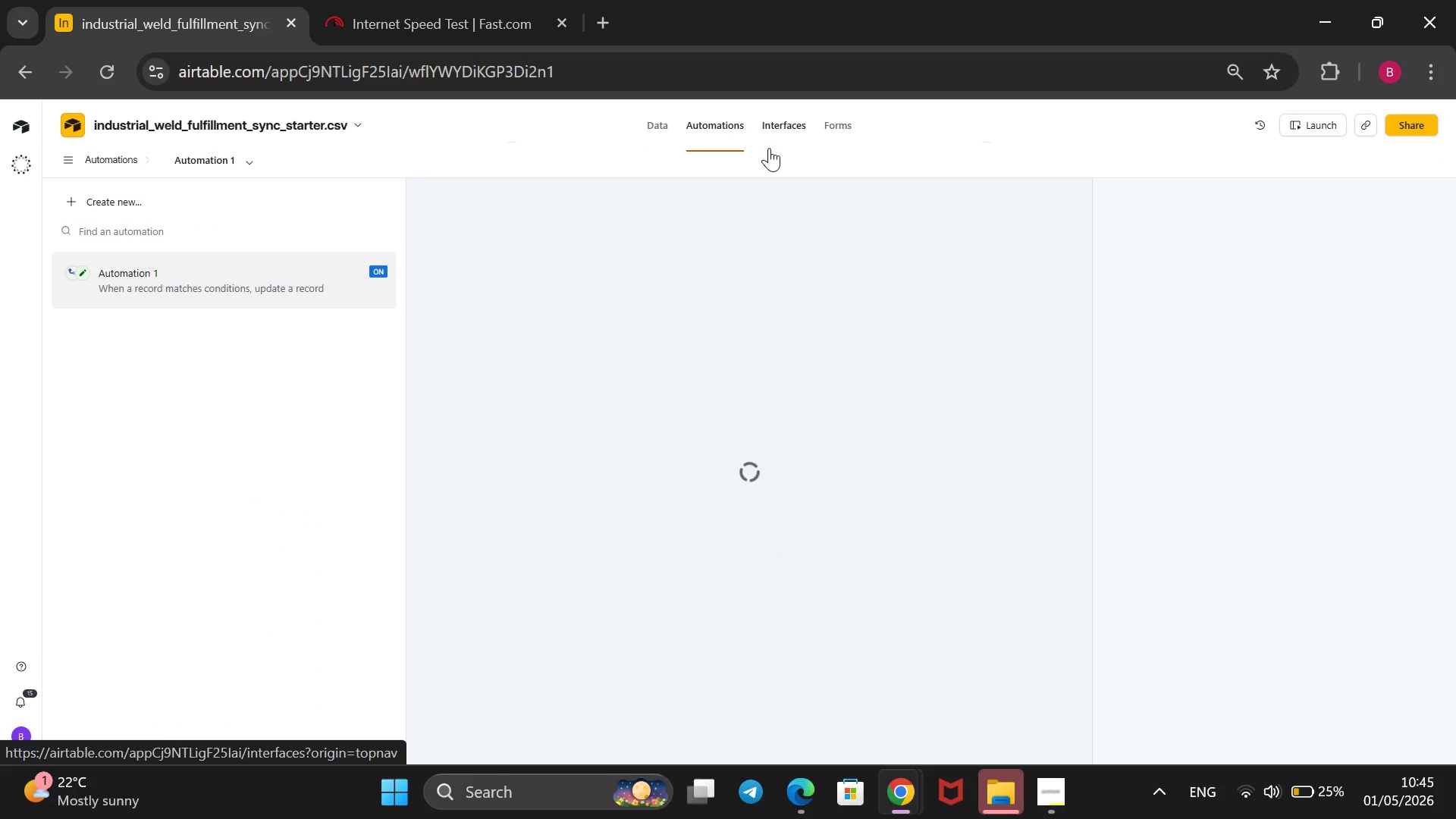 
scroll: coordinate [1448, 402], scroll_direction: down, amount: 5.0
 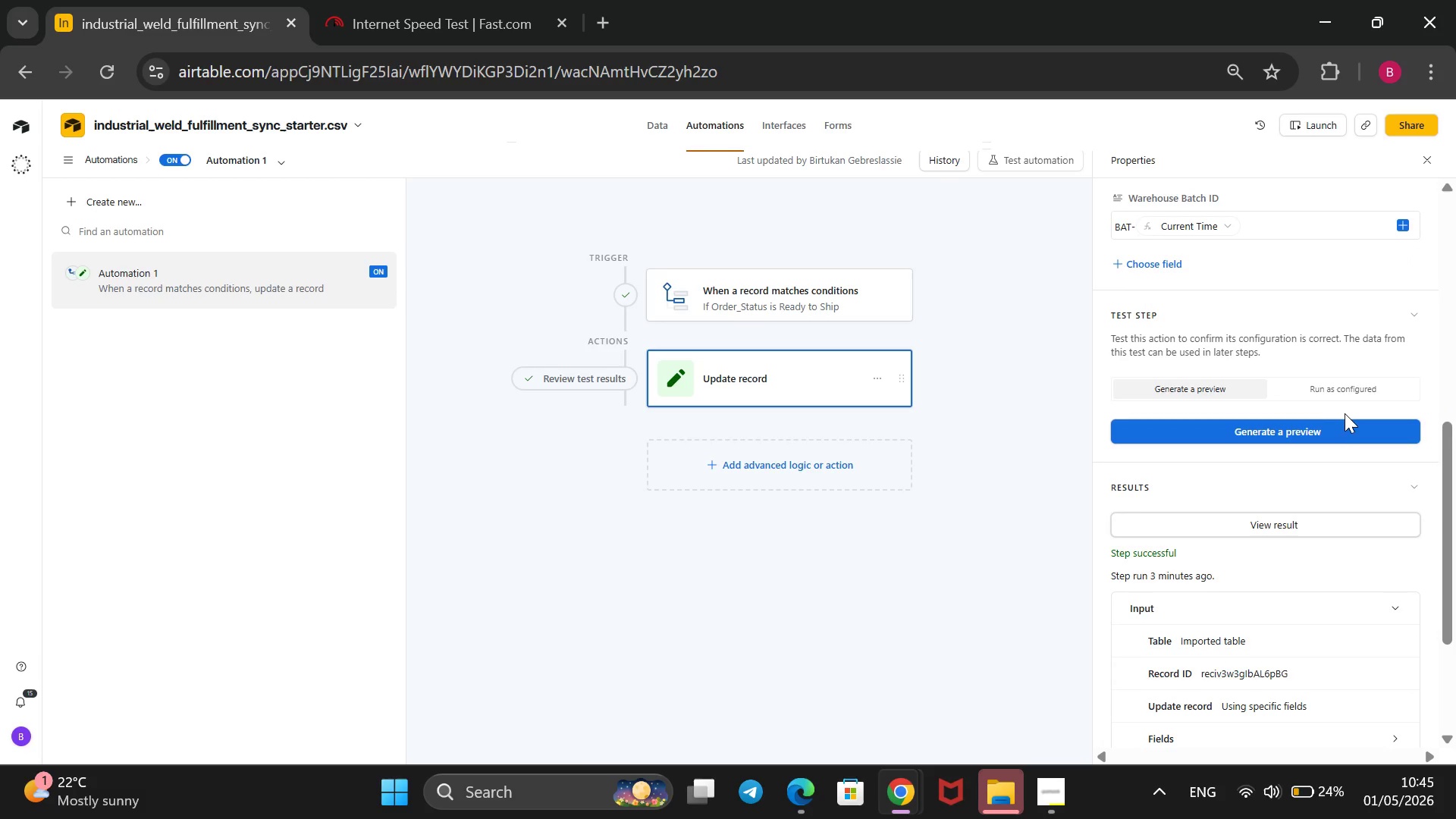 
mouse_move([1351, 402])
 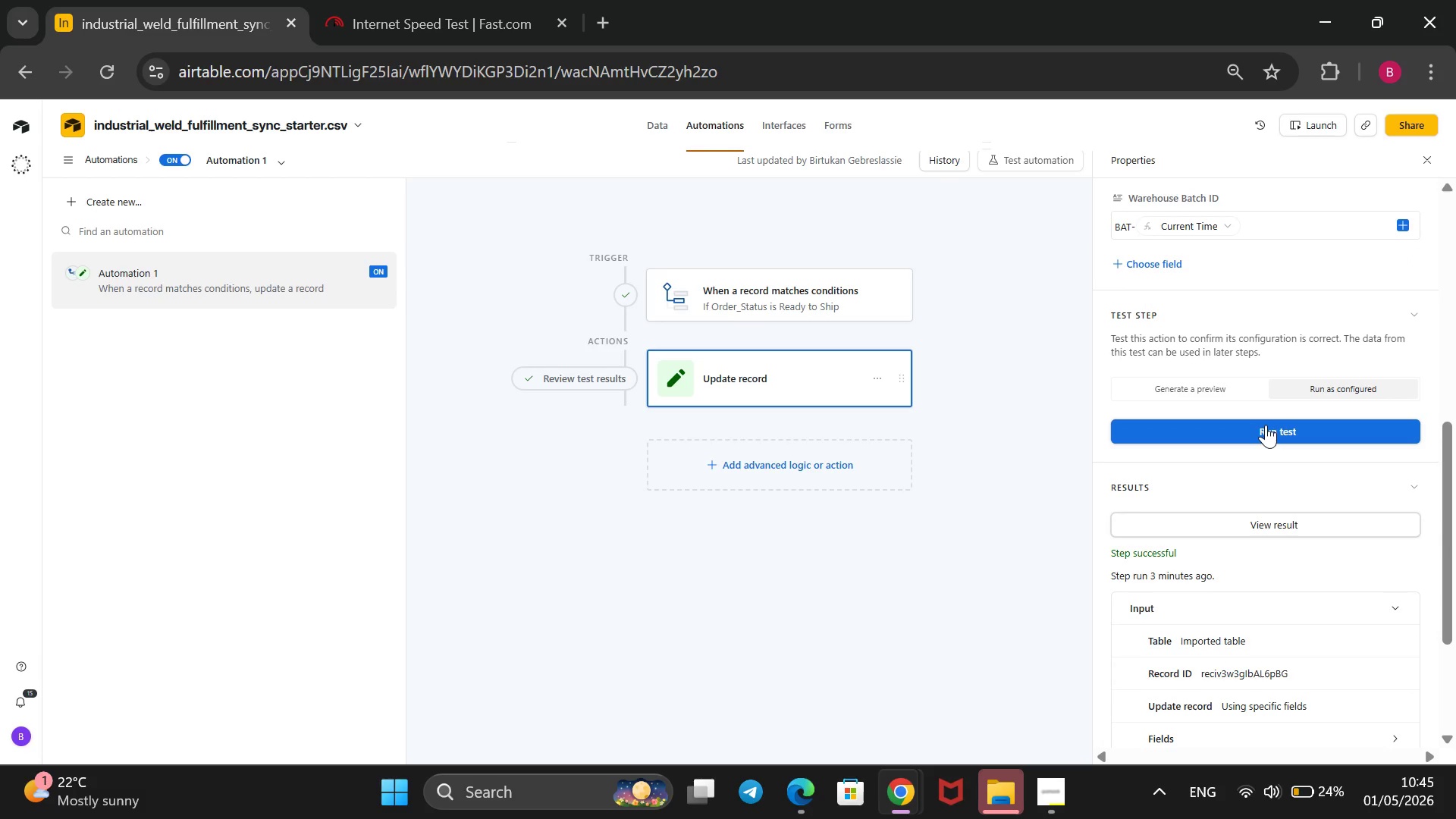 
scroll: coordinate [1264, 423], scroll_direction: down, amount: 6.0
 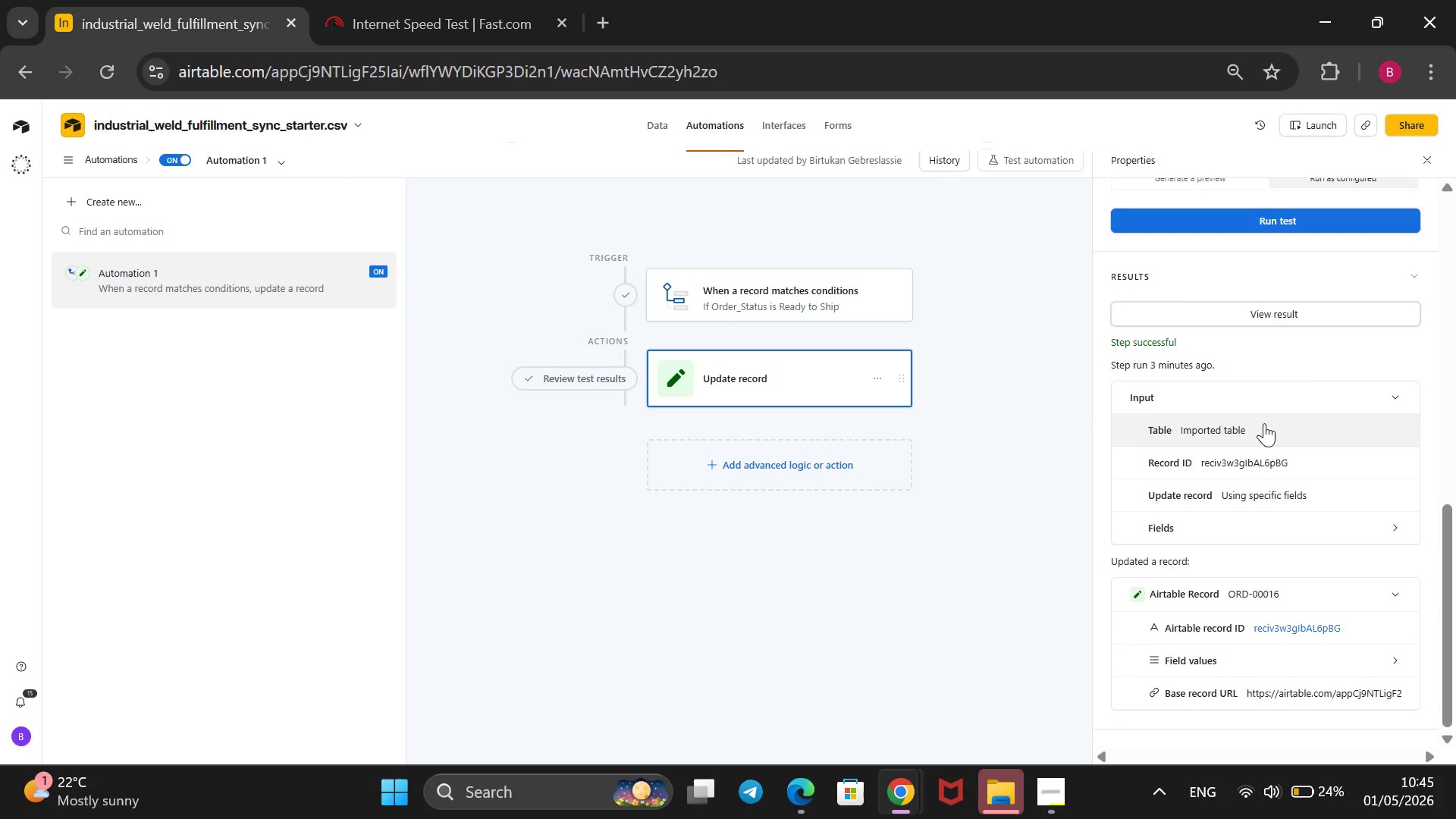 
scroll: coordinate [1264, 423], scroll_direction: up, amount: 1.0
 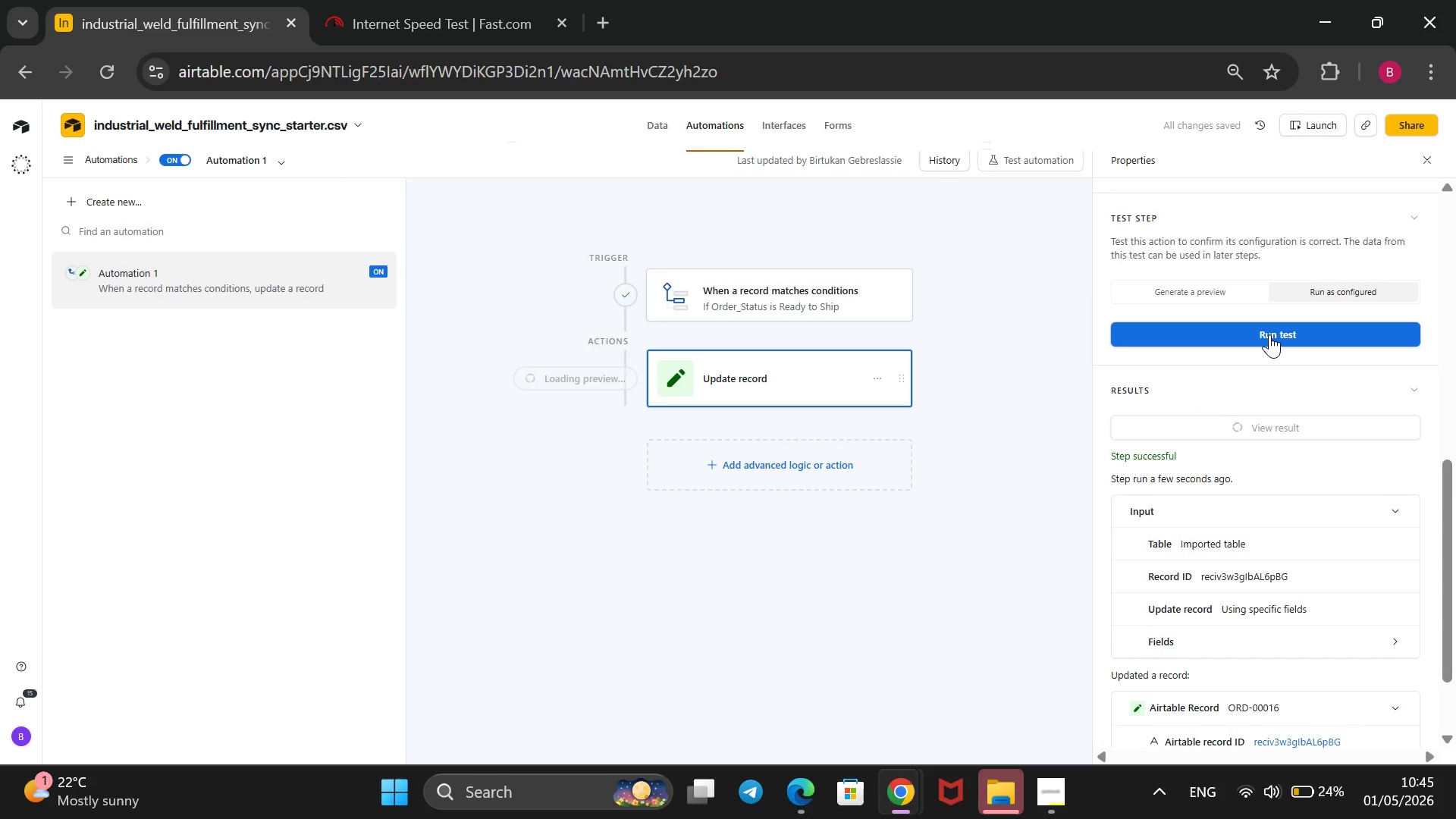 
wait(8.27)
 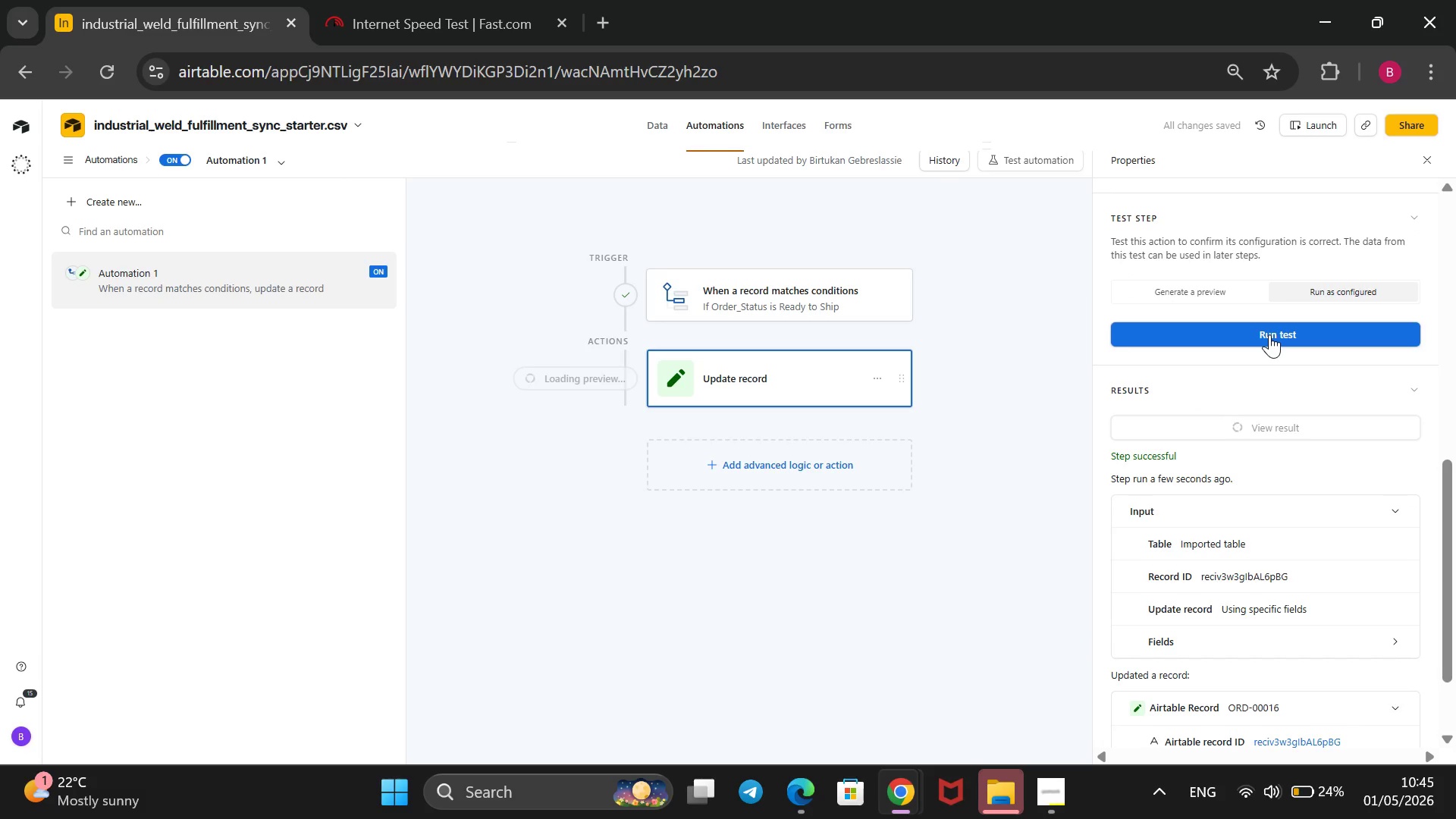 
scroll: coordinate [911, 368], scroll_direction: down, amount: 2.0
 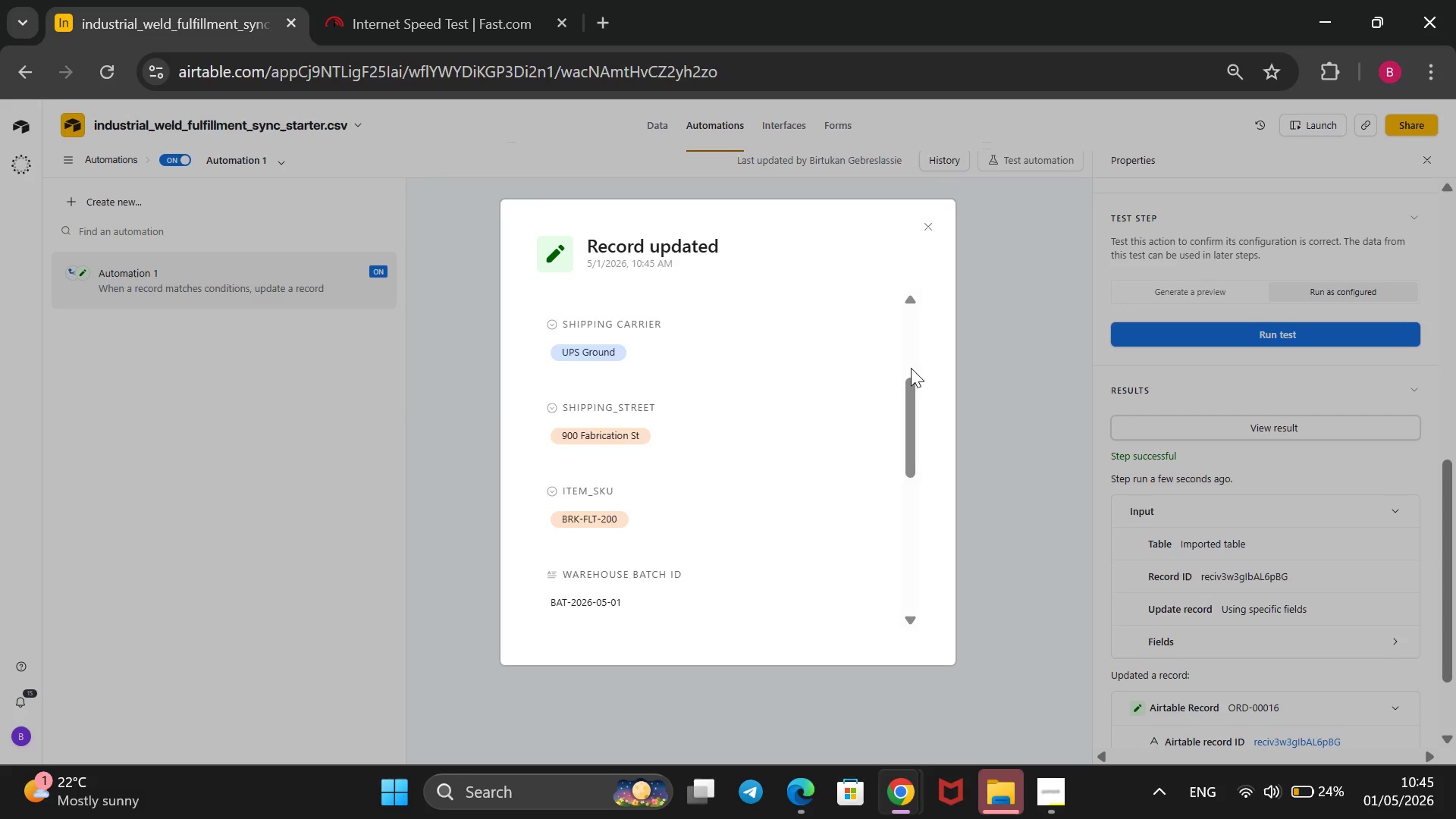 
scroll: coordinate [911, 368], scroll_direction: up, amount: 2.0
 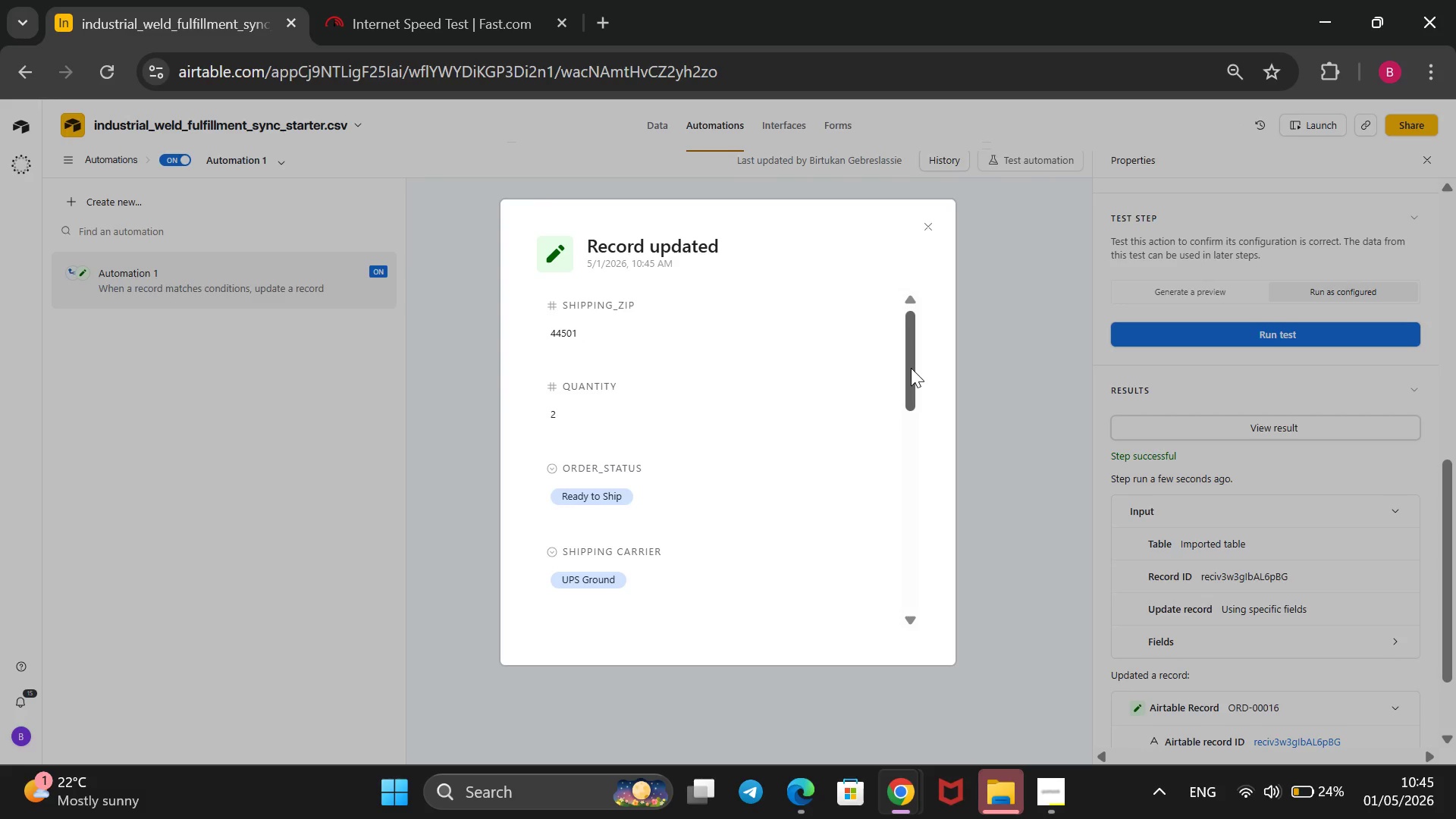 
scroll: coordinate [911, 368], scroll_direction: down, amount: 4.0
 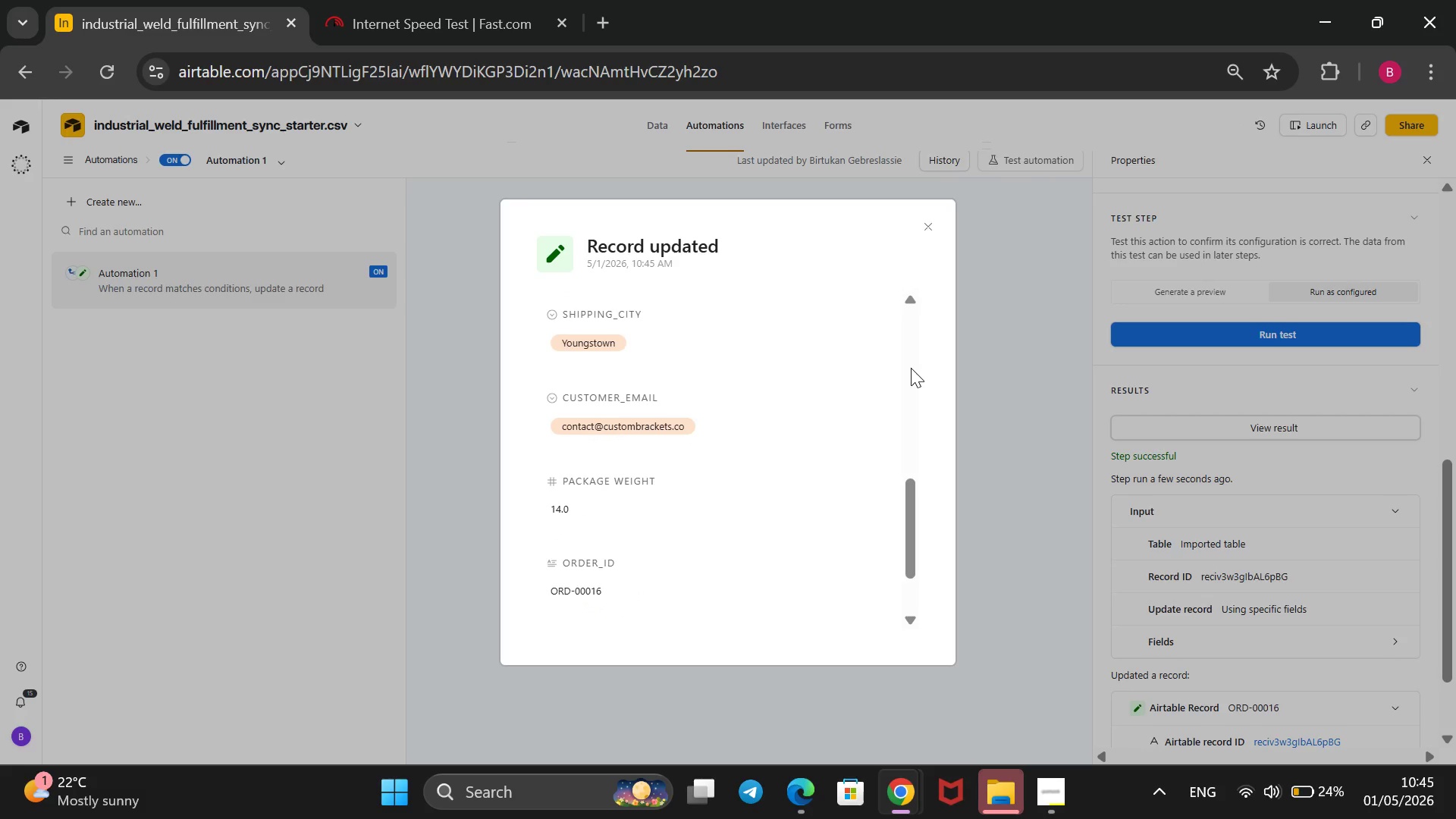 
scroll: coordinate [911, 368], scroll_direction: up, amount: 1.0
 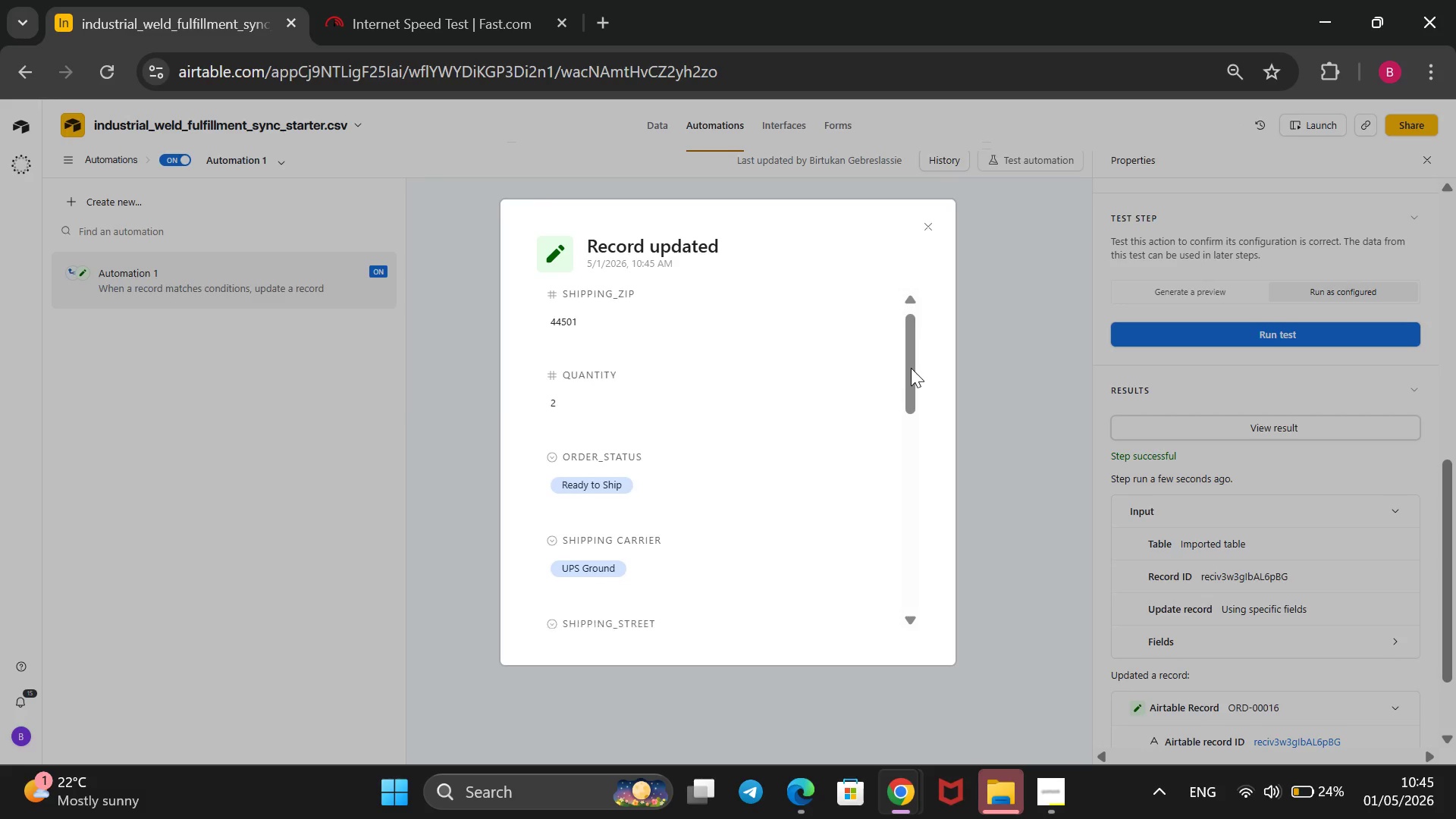 
scroll: coordinate [911, 368], scroll_direction: down, amount: 6.0
 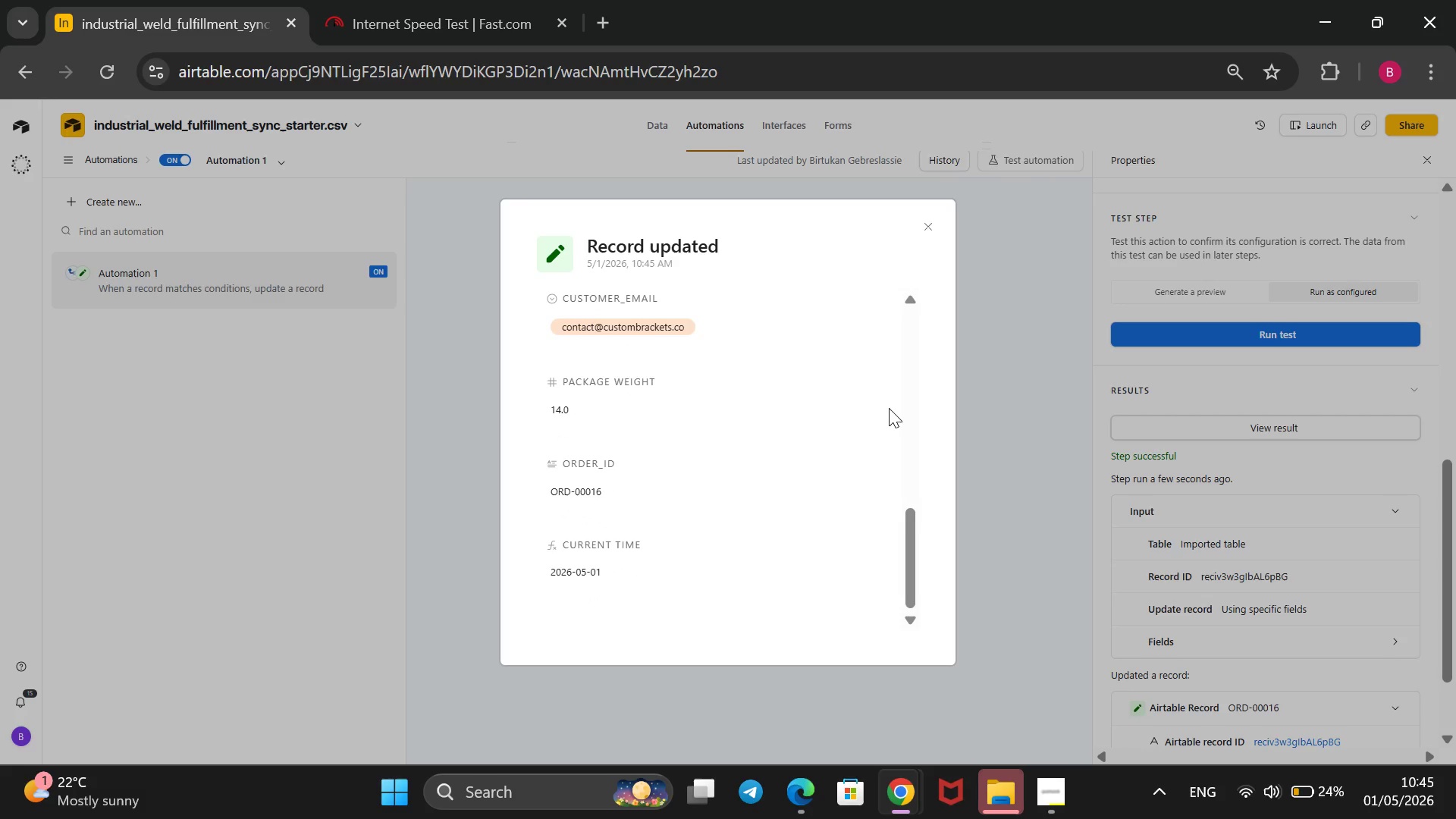 
scroll: coordinate [889, 408], scroll_direction: up, amount: 9.0
 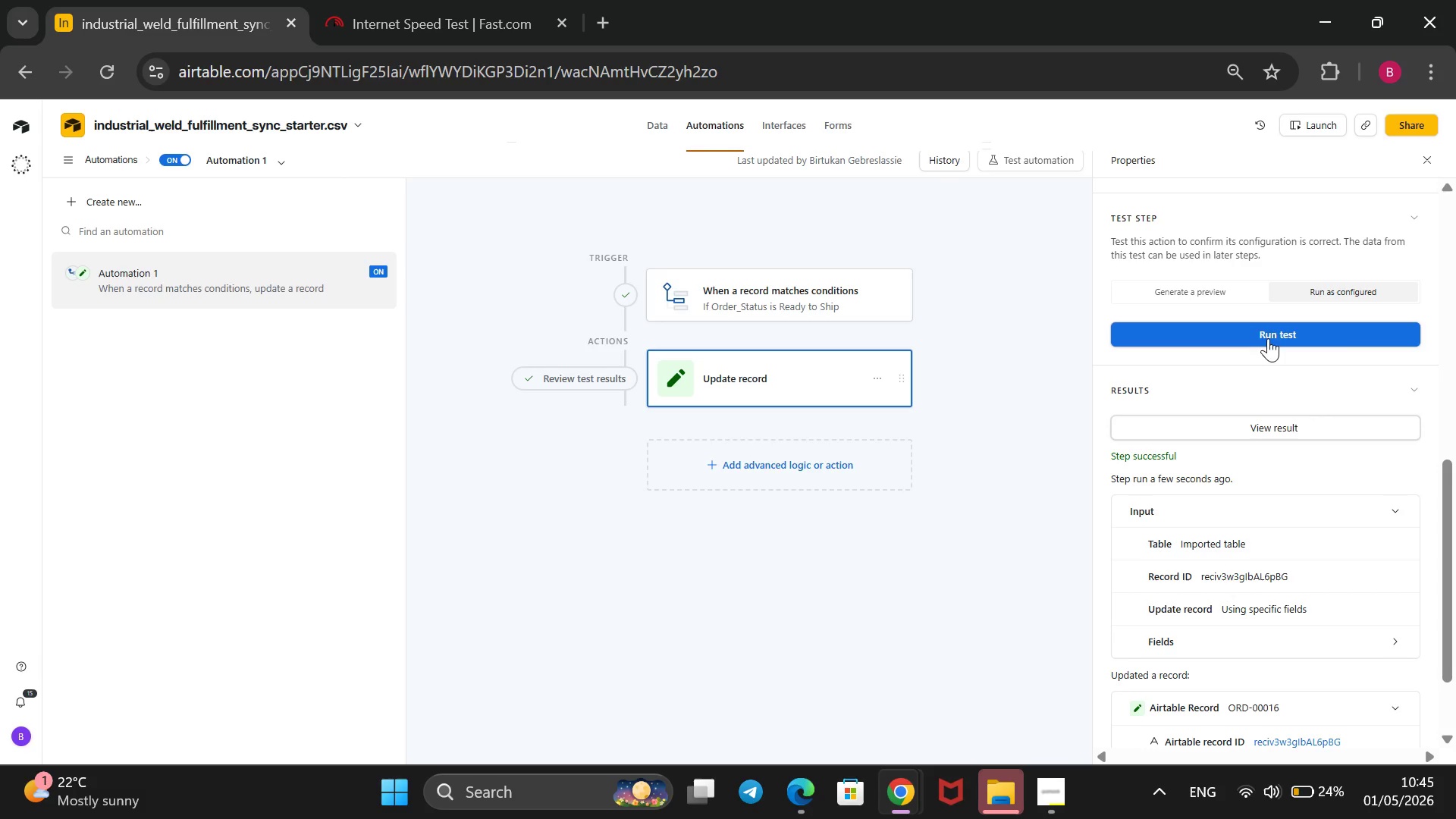 
left_click([1269, 334])
 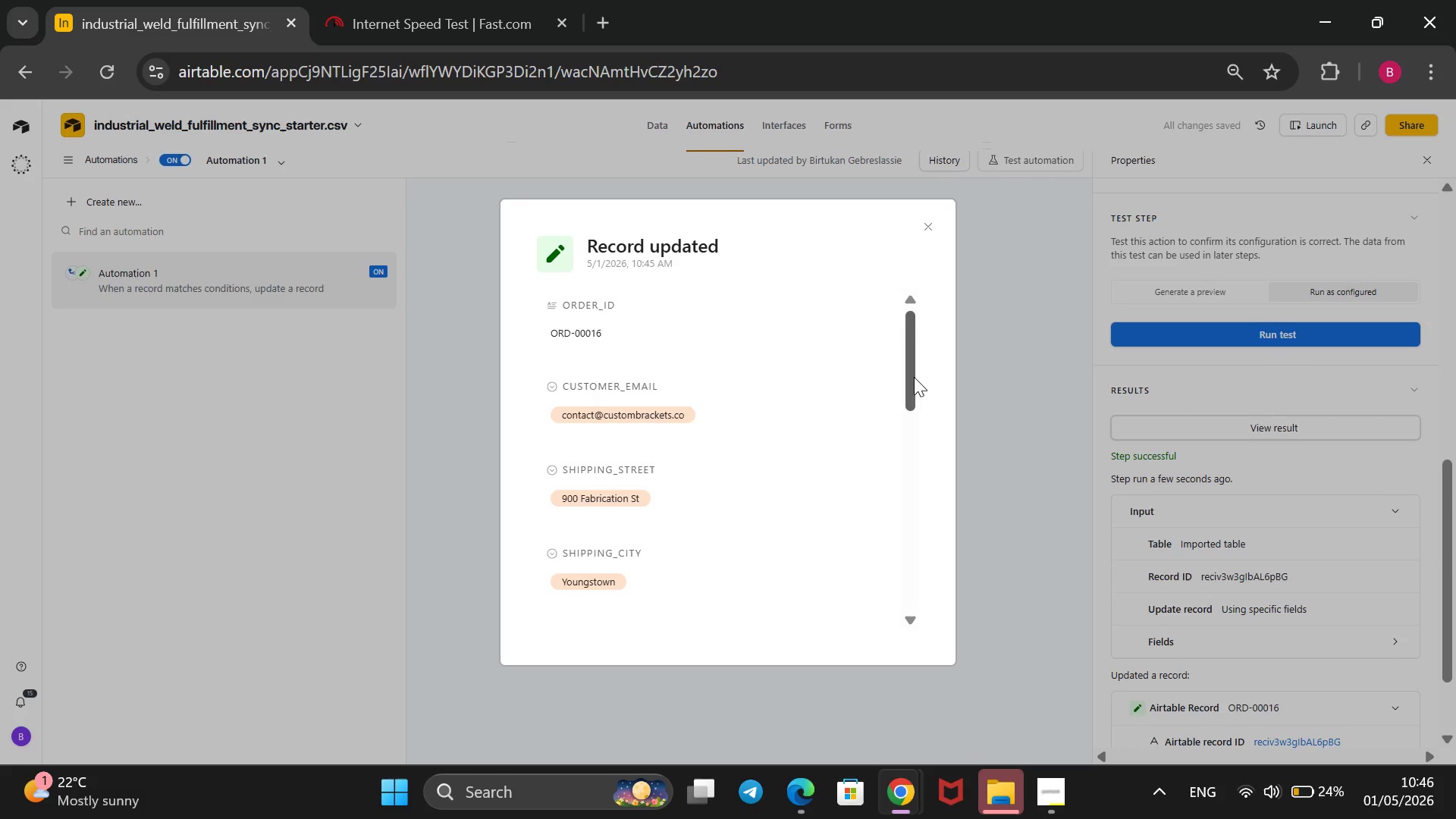 
wait(7.31)
 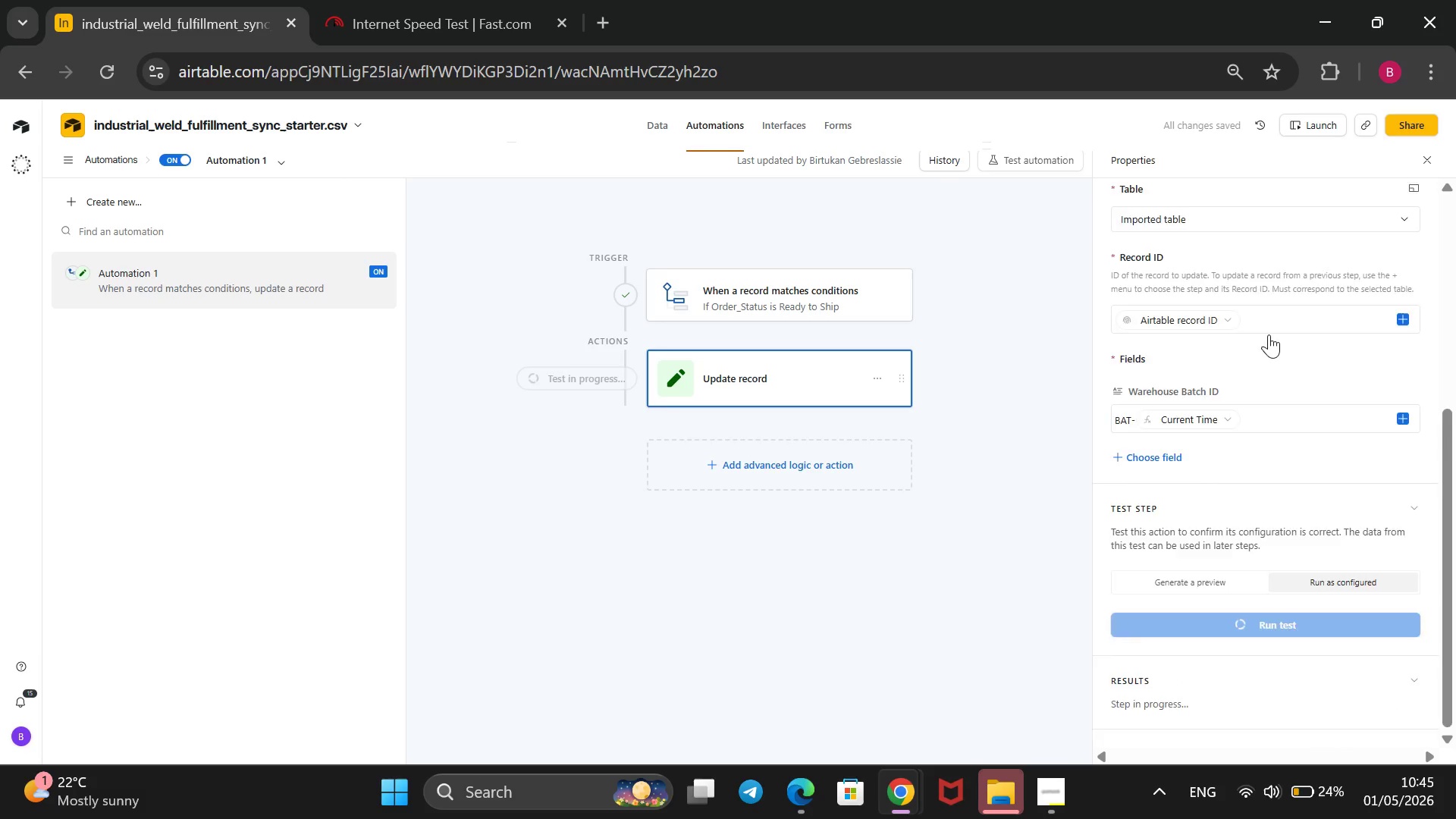 
scroll: coordinate [1201, 433], scroll_direction: down, amount: 8.0
 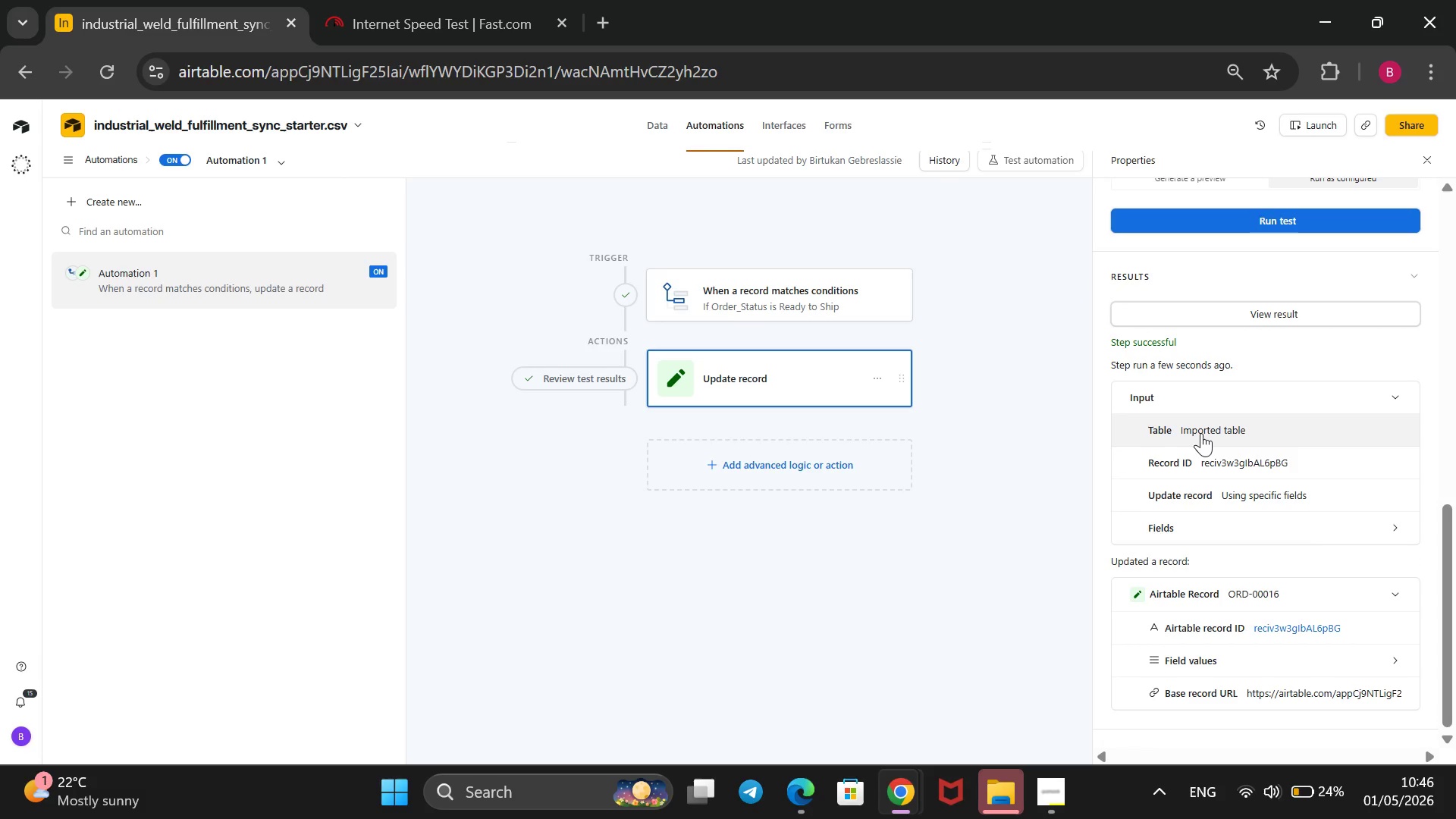 
scroll: coordinate [1201, 433], scroll_direction: up, amount: 4.0
 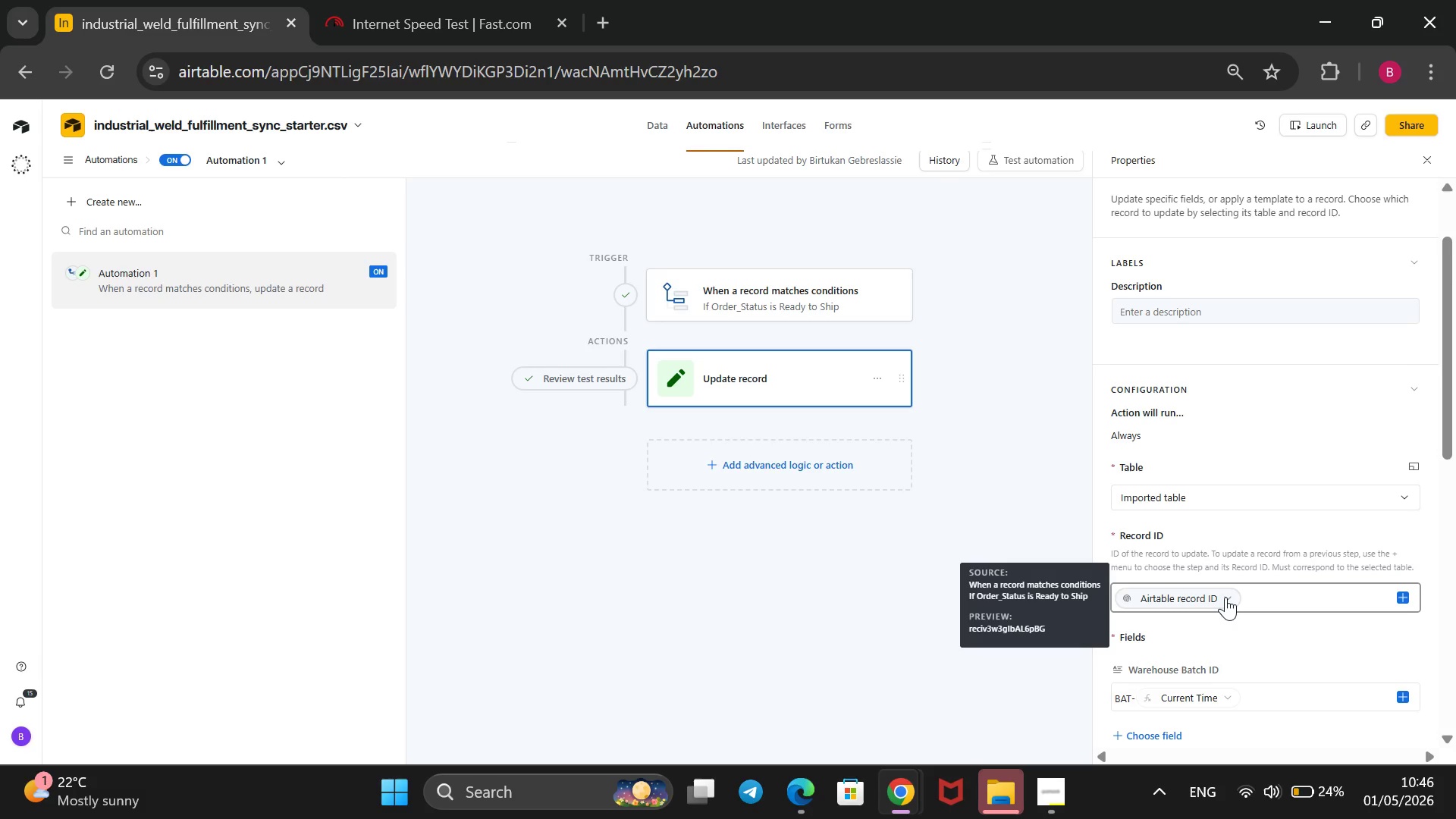 
wait(18.2)
 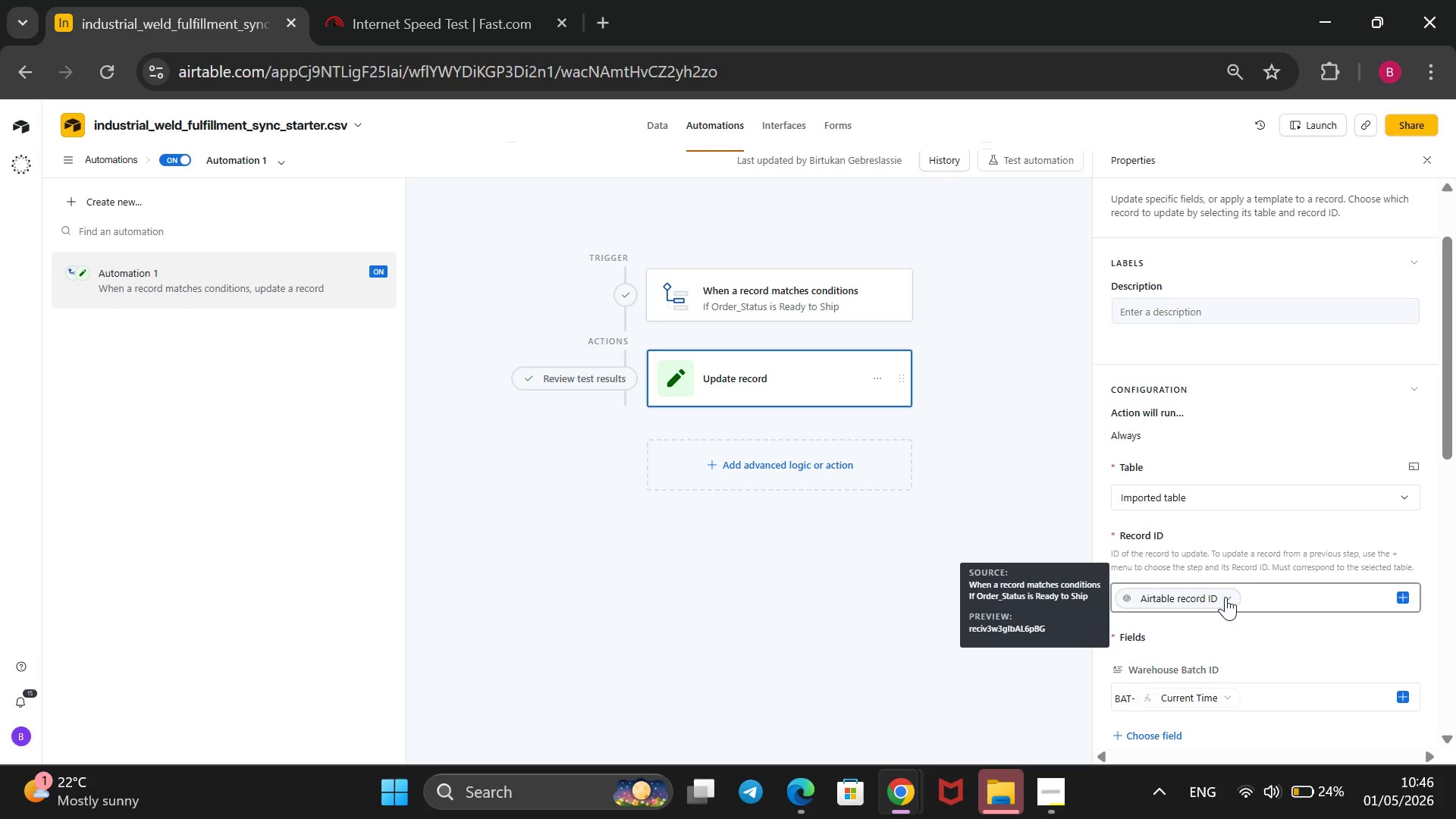 
left_click([1423, 544])
 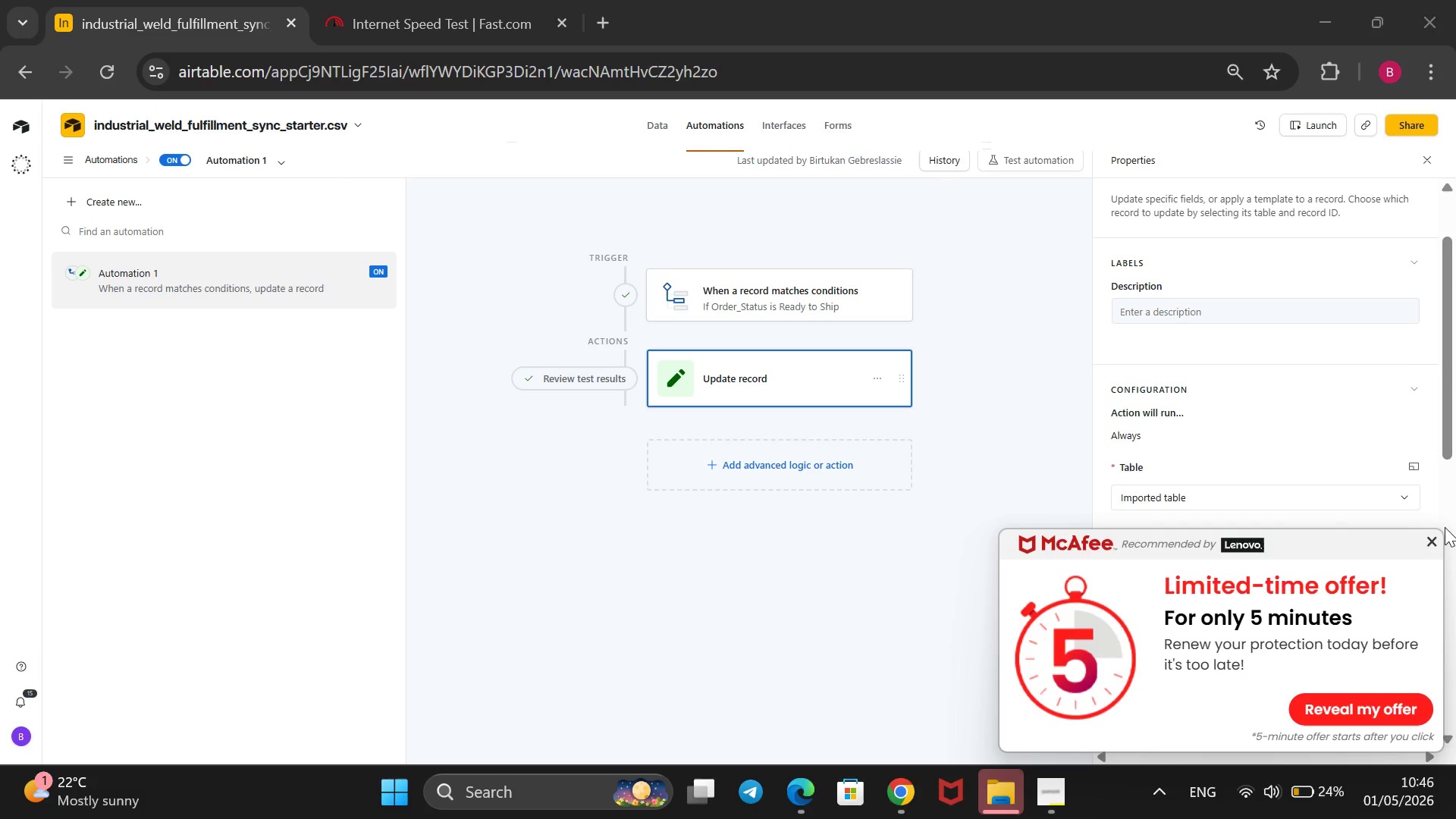 
left_click([1435, 535])
 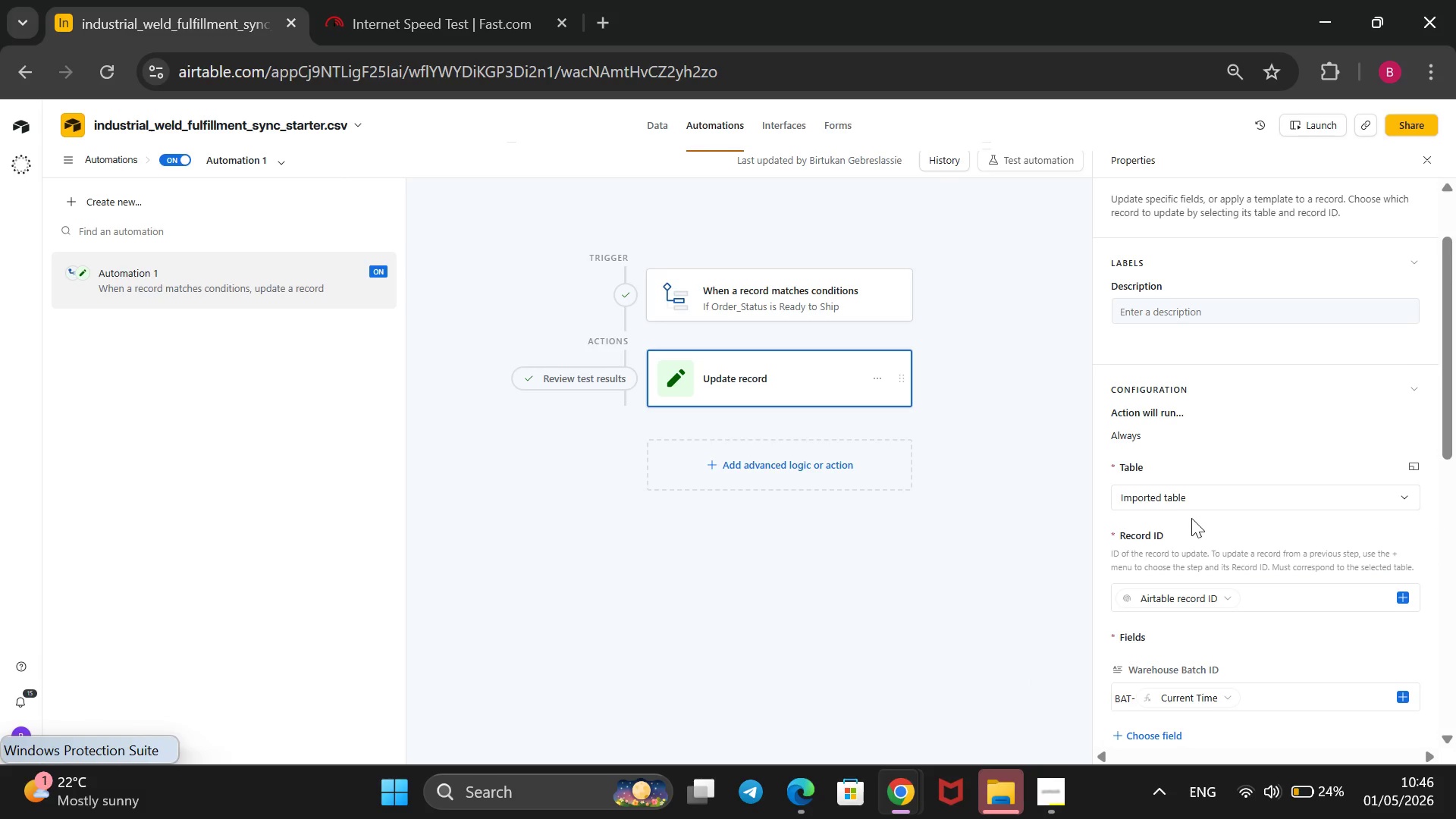 
mouse_move([1231, 598])
 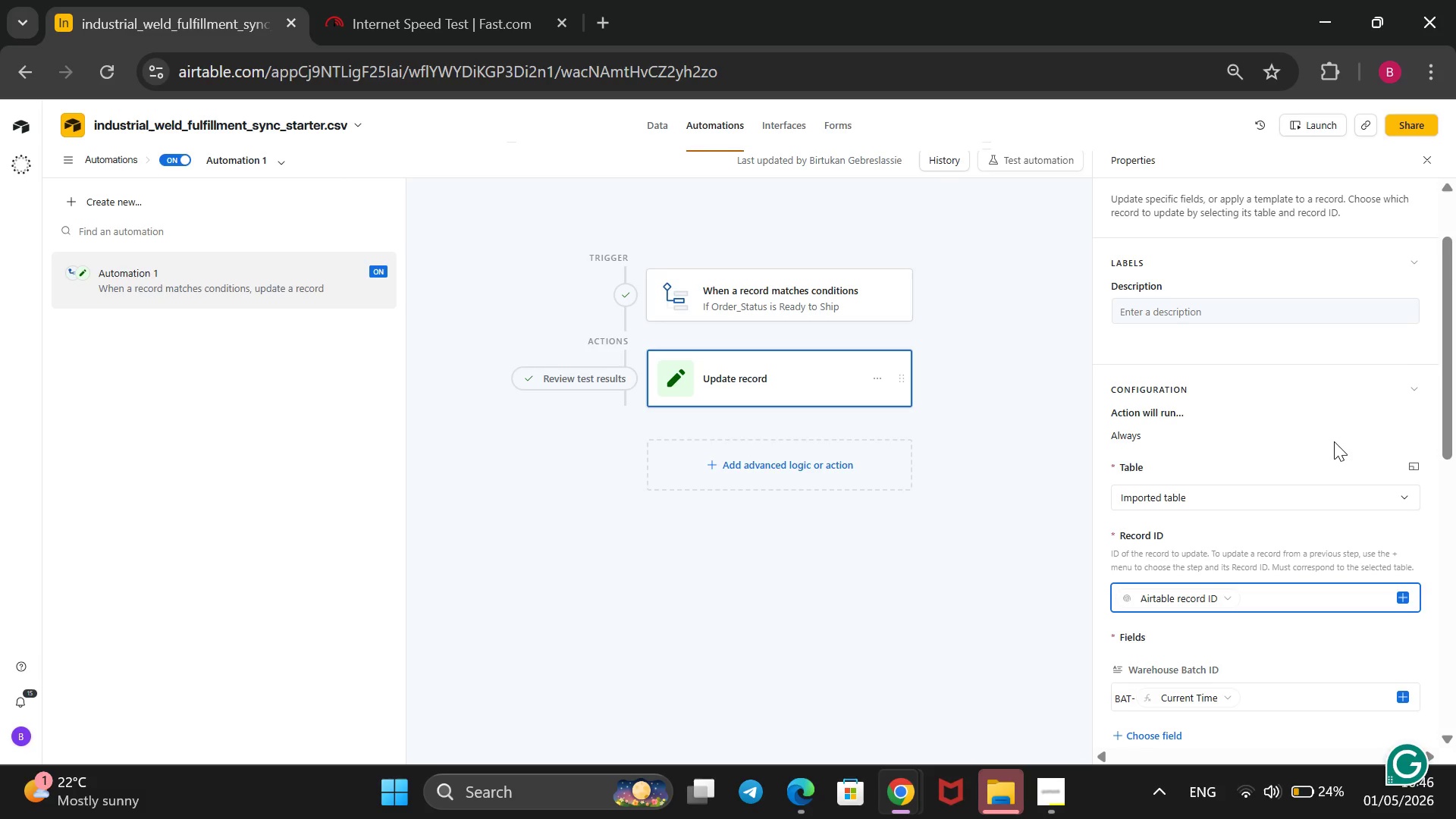 
wait(15.78)
 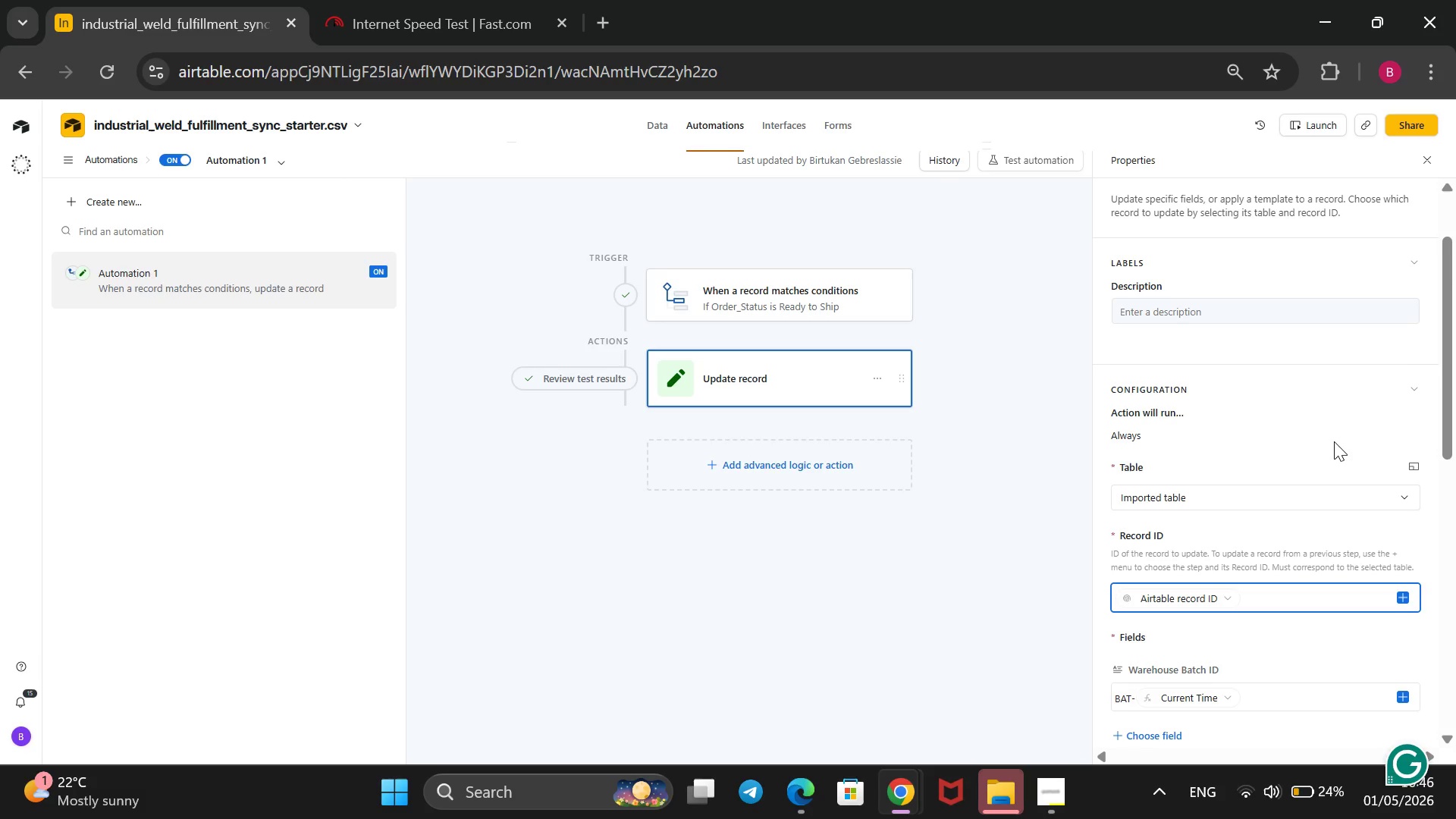 
scroll: coordinate [1238, 476], scroll_direction: down, amount: 4.0
 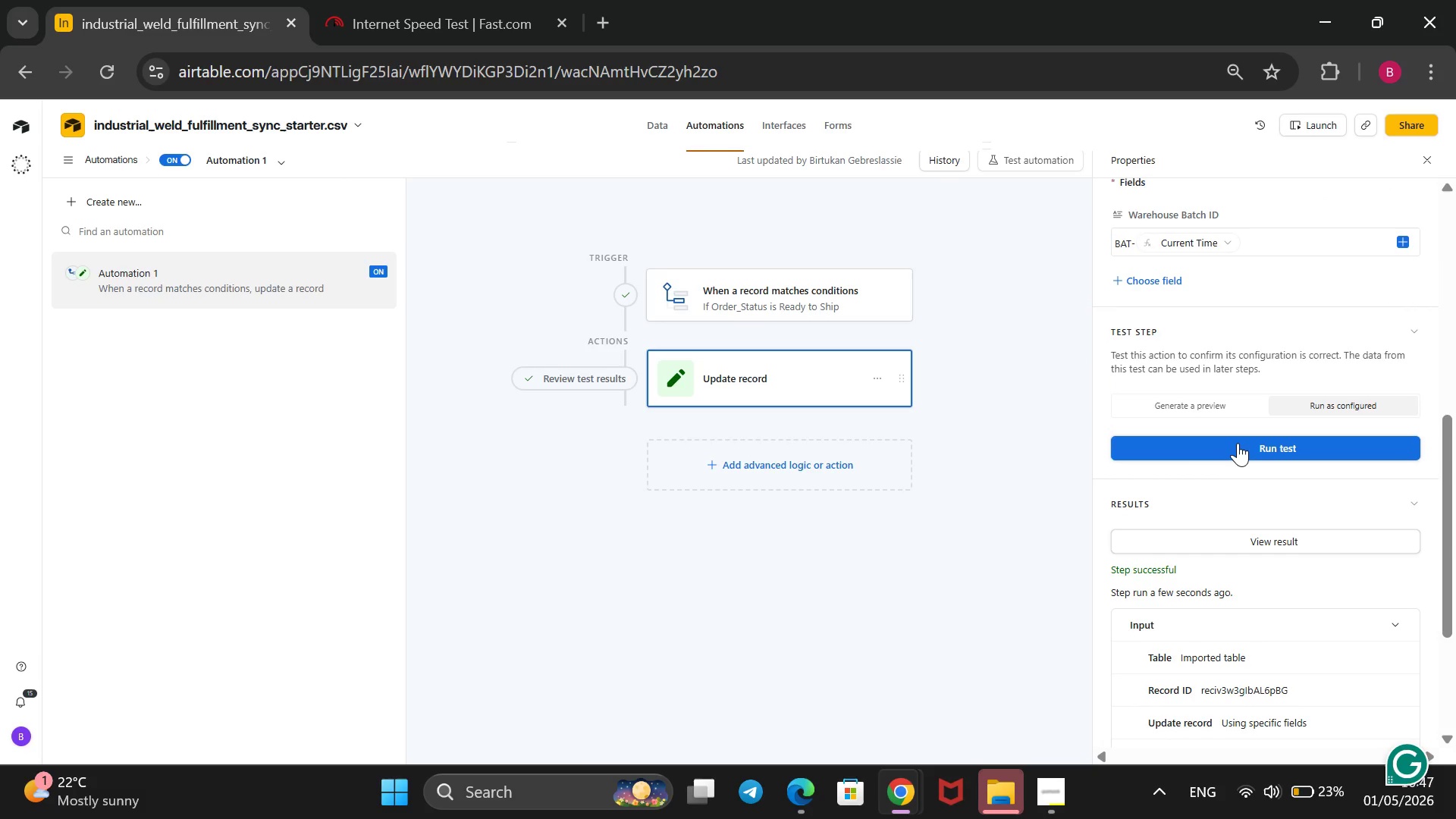 
left_click([1238, 443])
 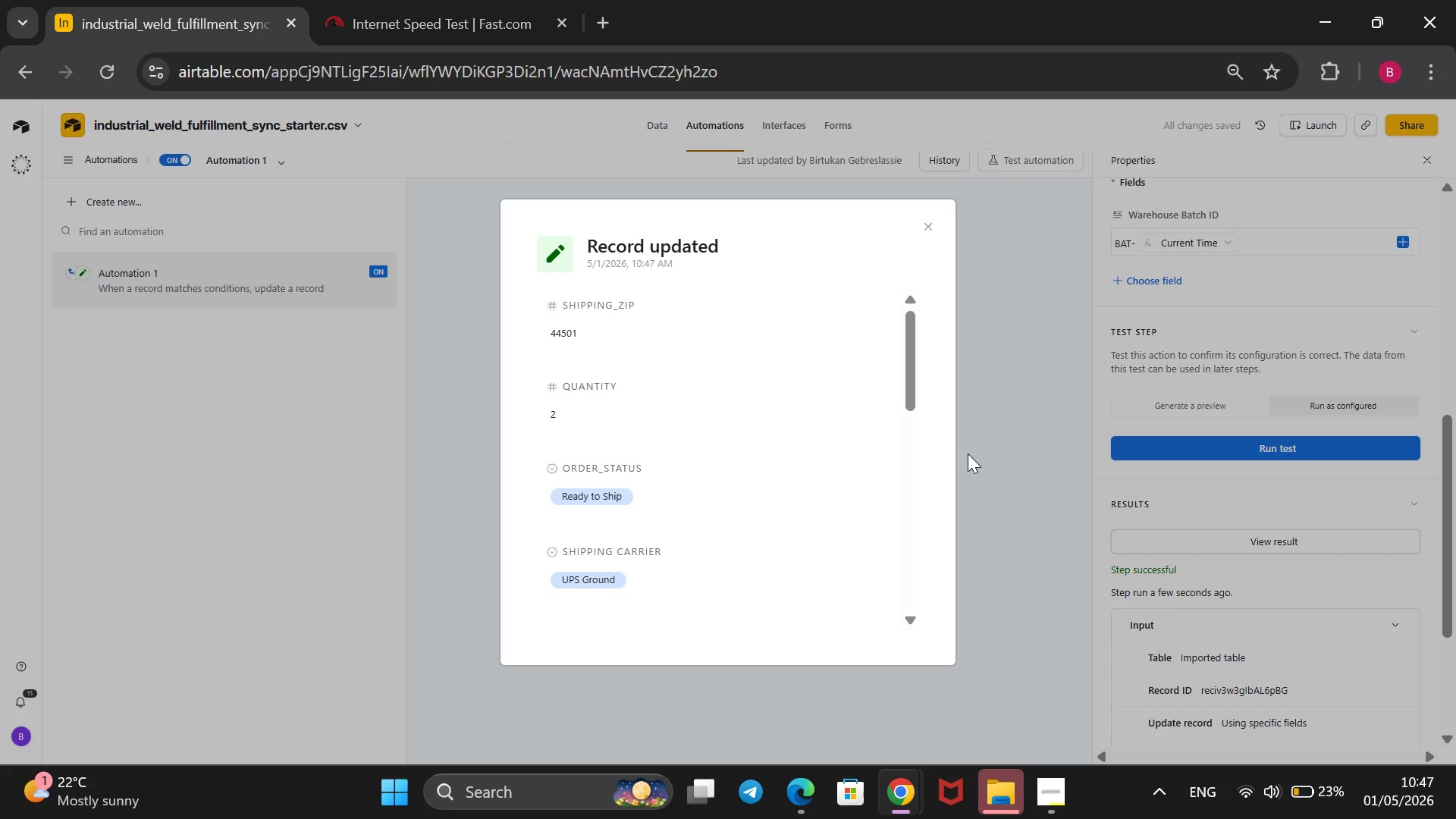 
wait(6.16)
 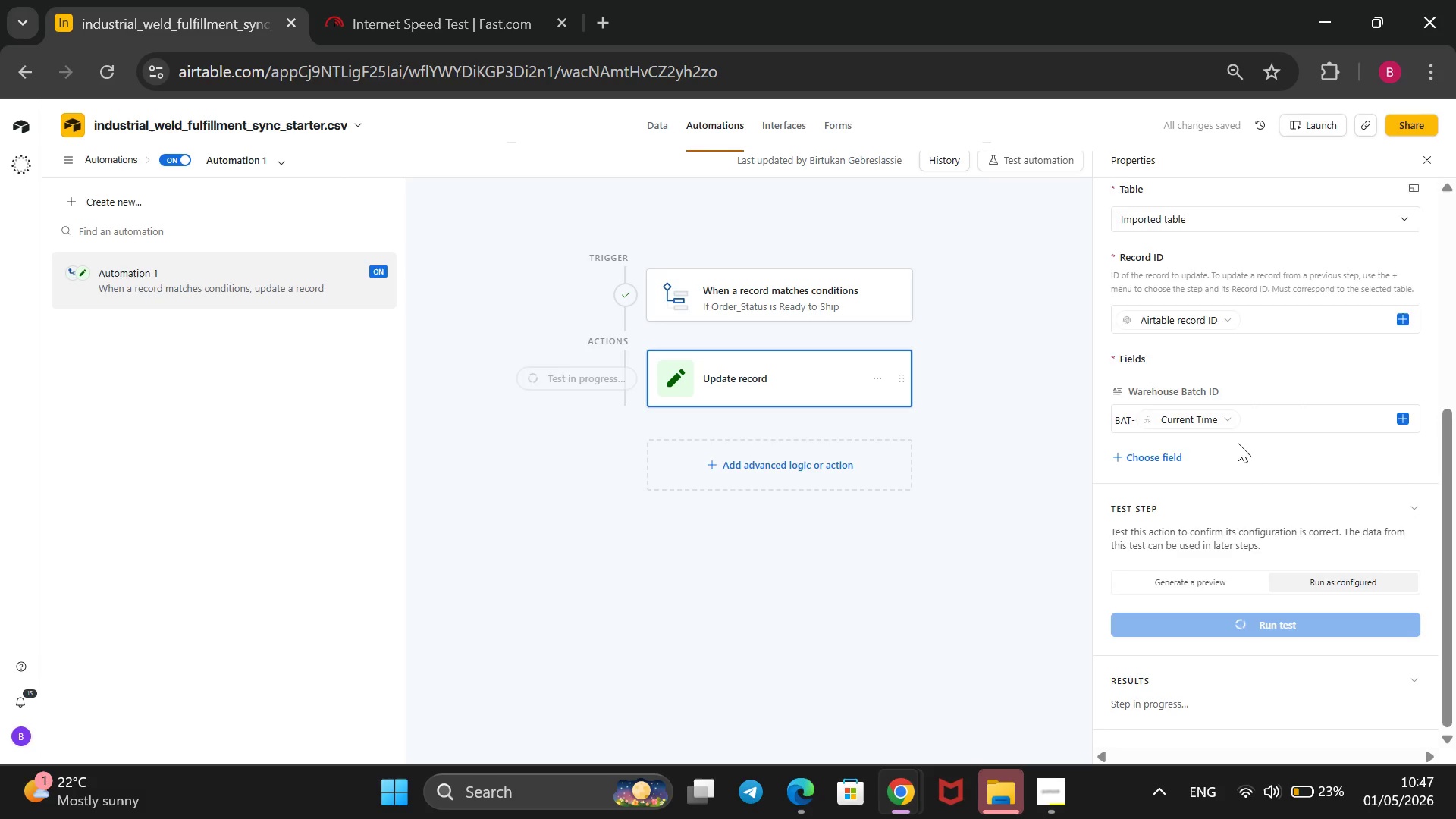 
scroll: coordinate [908, 361], scroll_direction: down, amount: 8.0
 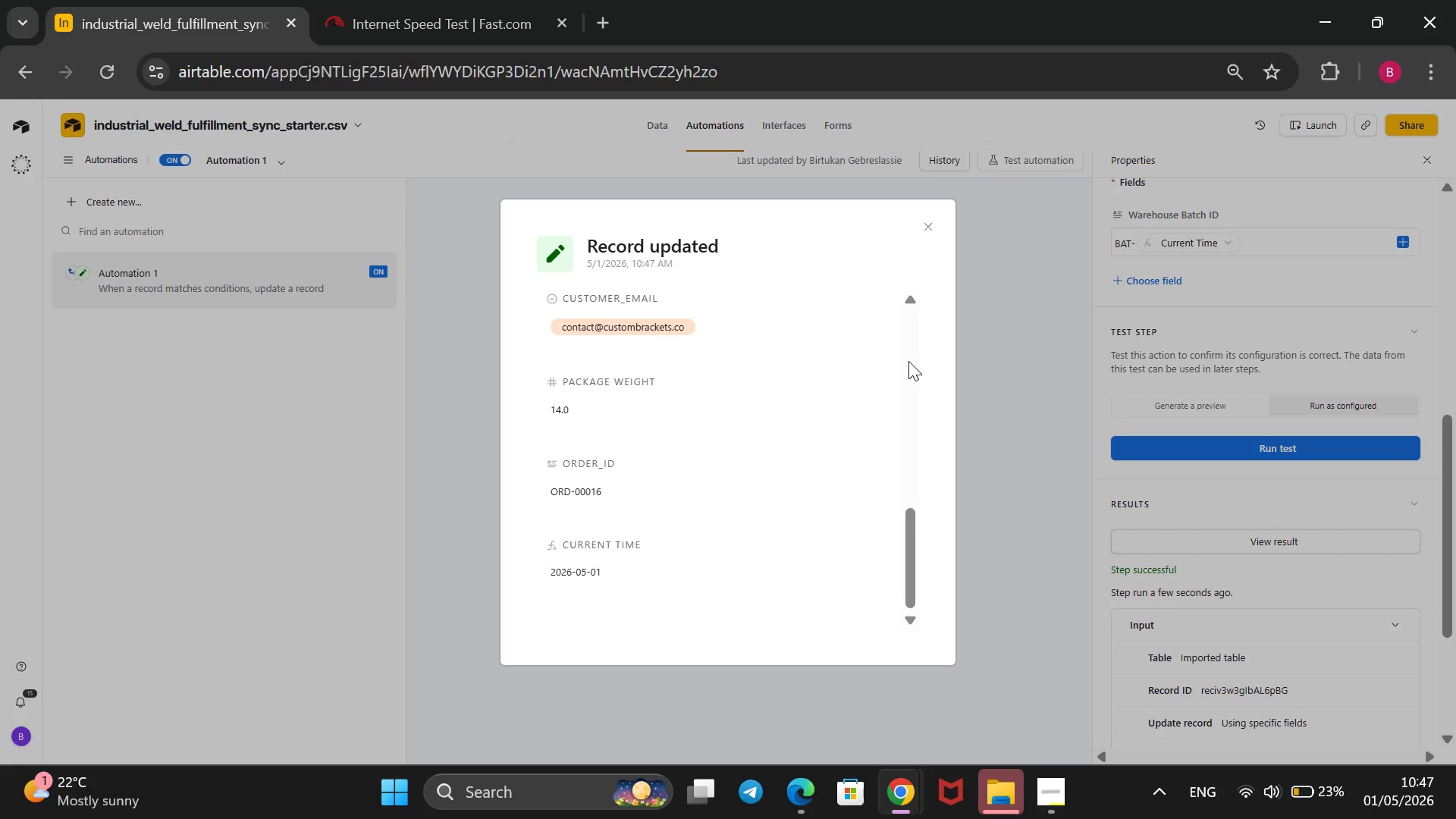 
scroll: coordinate [908, 361], scroll_direction: up, amount: 4.0
 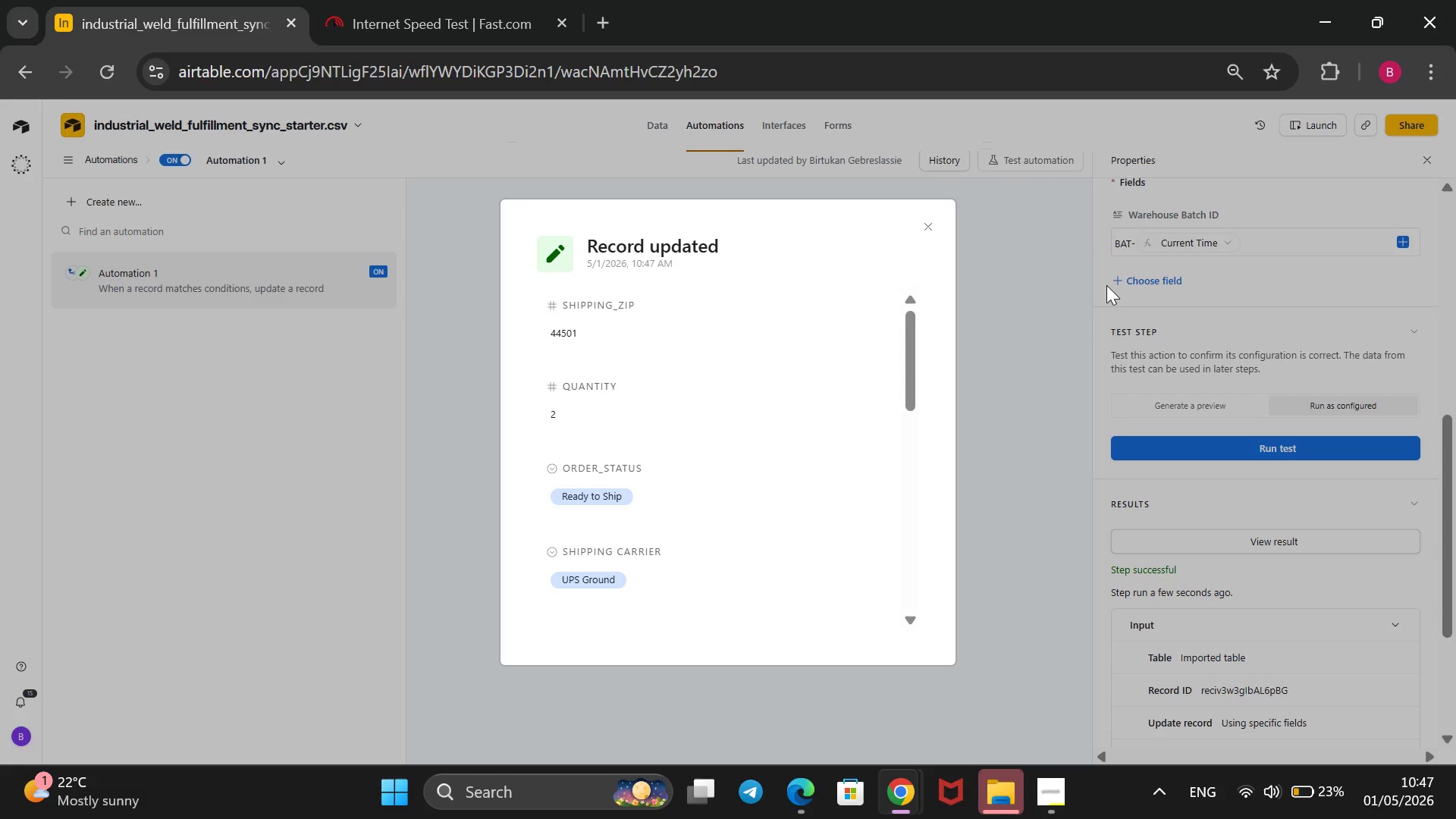 